 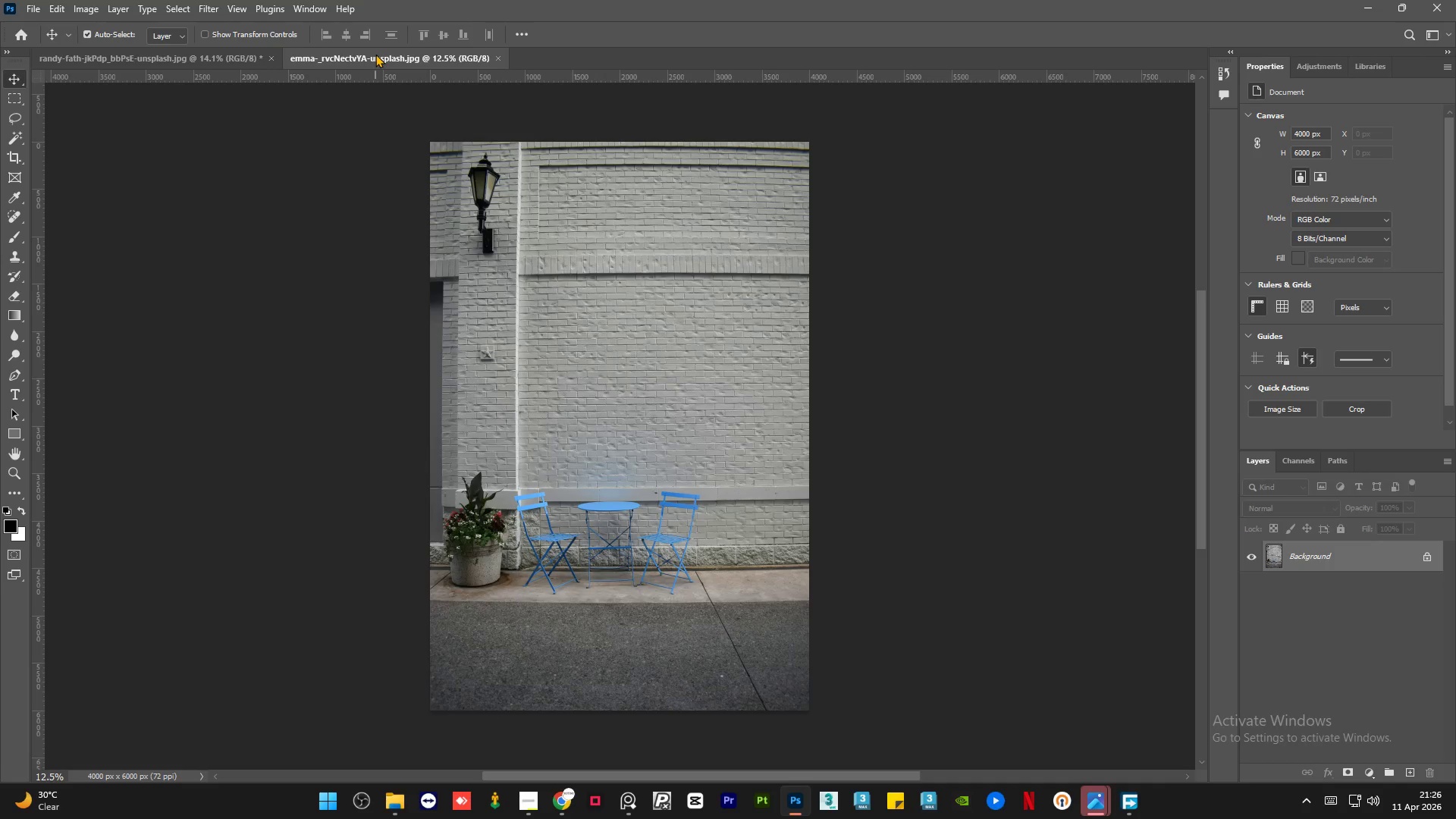 
hold_key(key=AltLeft, duration=1.16)
scroll: coordinate [720, 437], scroll_direction: down, amount: 1.0
 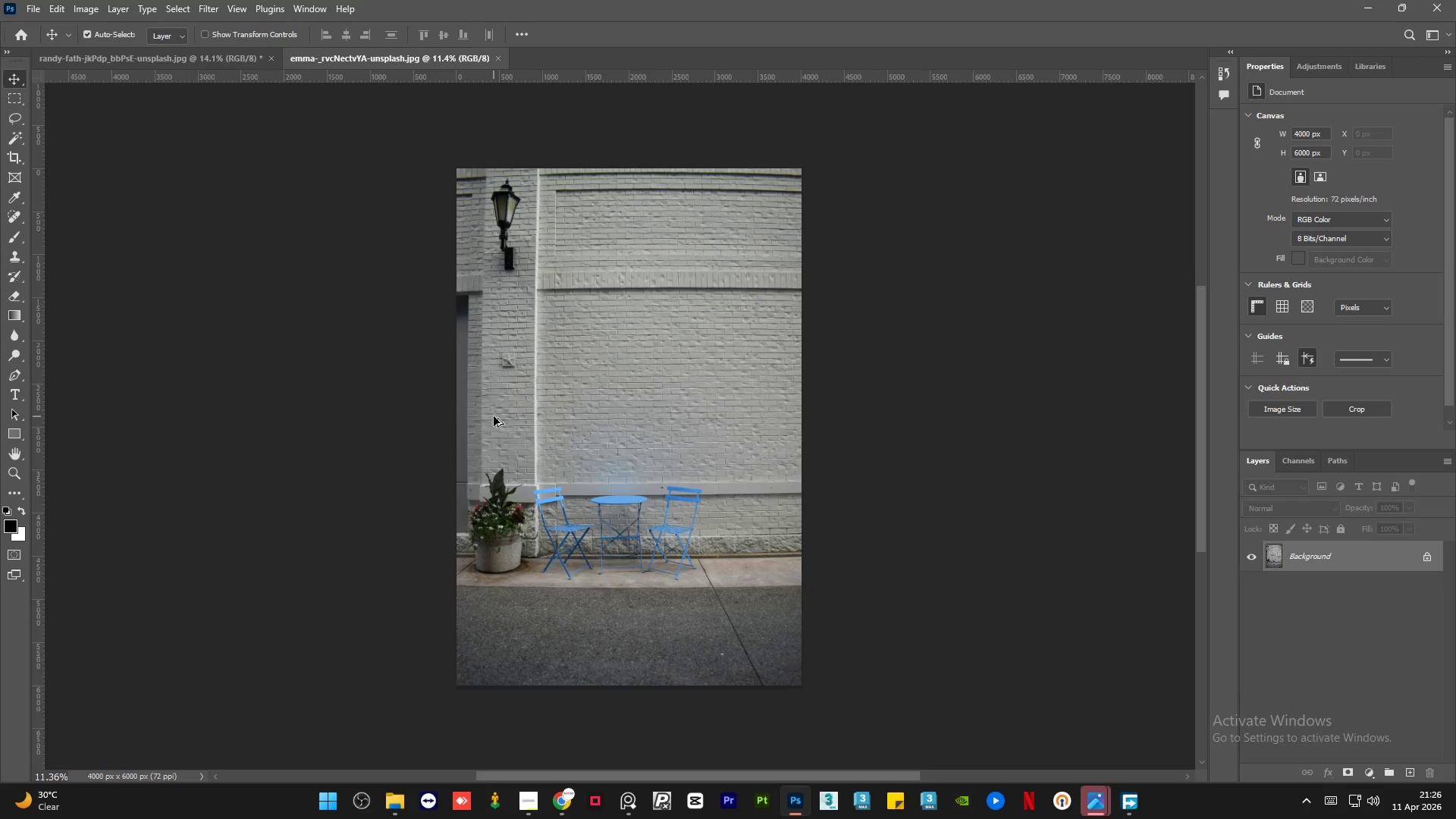 
scroll: coordinate [494, 416], scroll_direction: up, amount: 1.0
 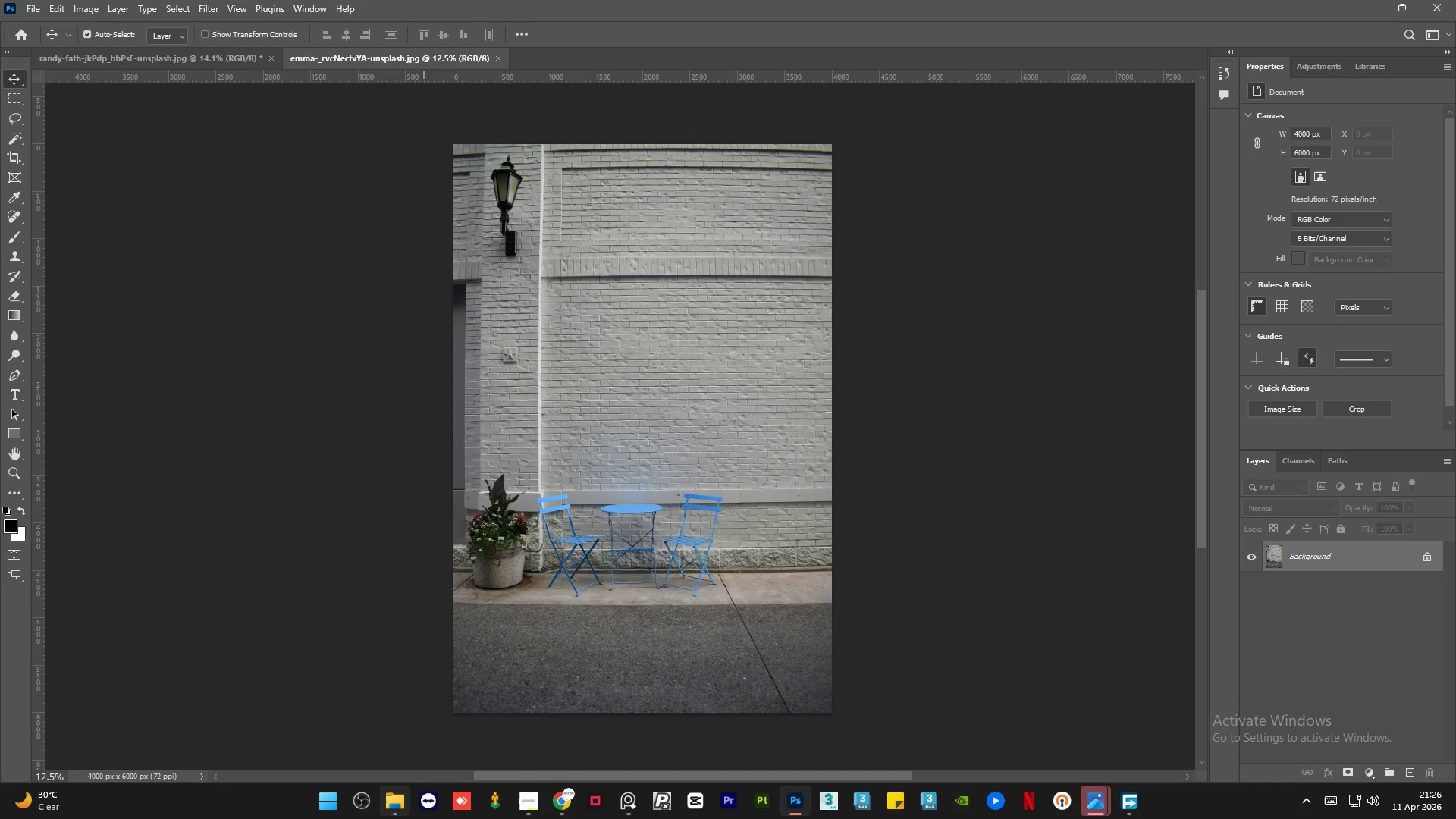 
left_click([397, 808])
 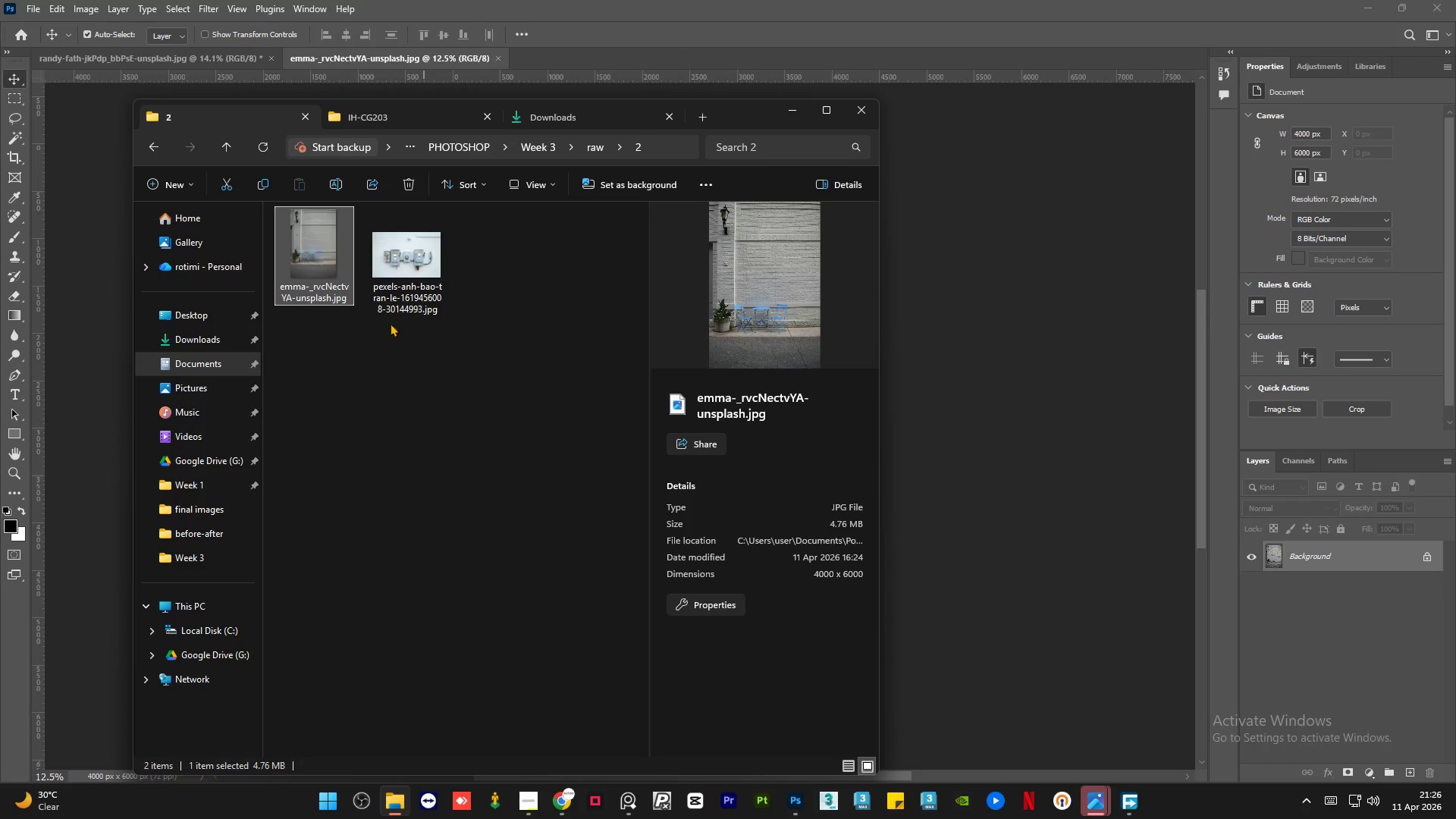 
left_click([417, 239])
 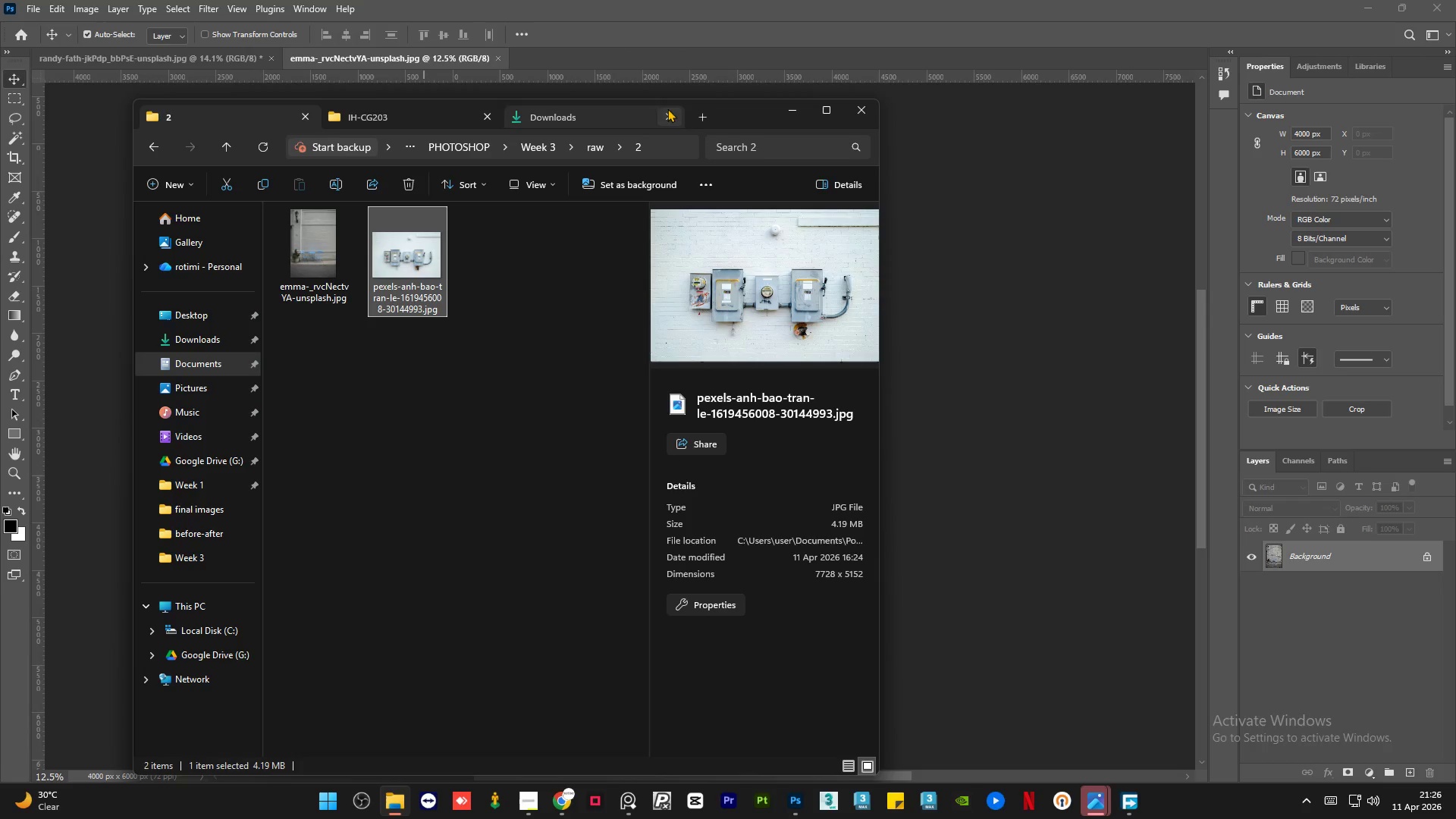 
left_click_drag(start_coordinate=[731, 111], to_coordinate=[384, 183])
 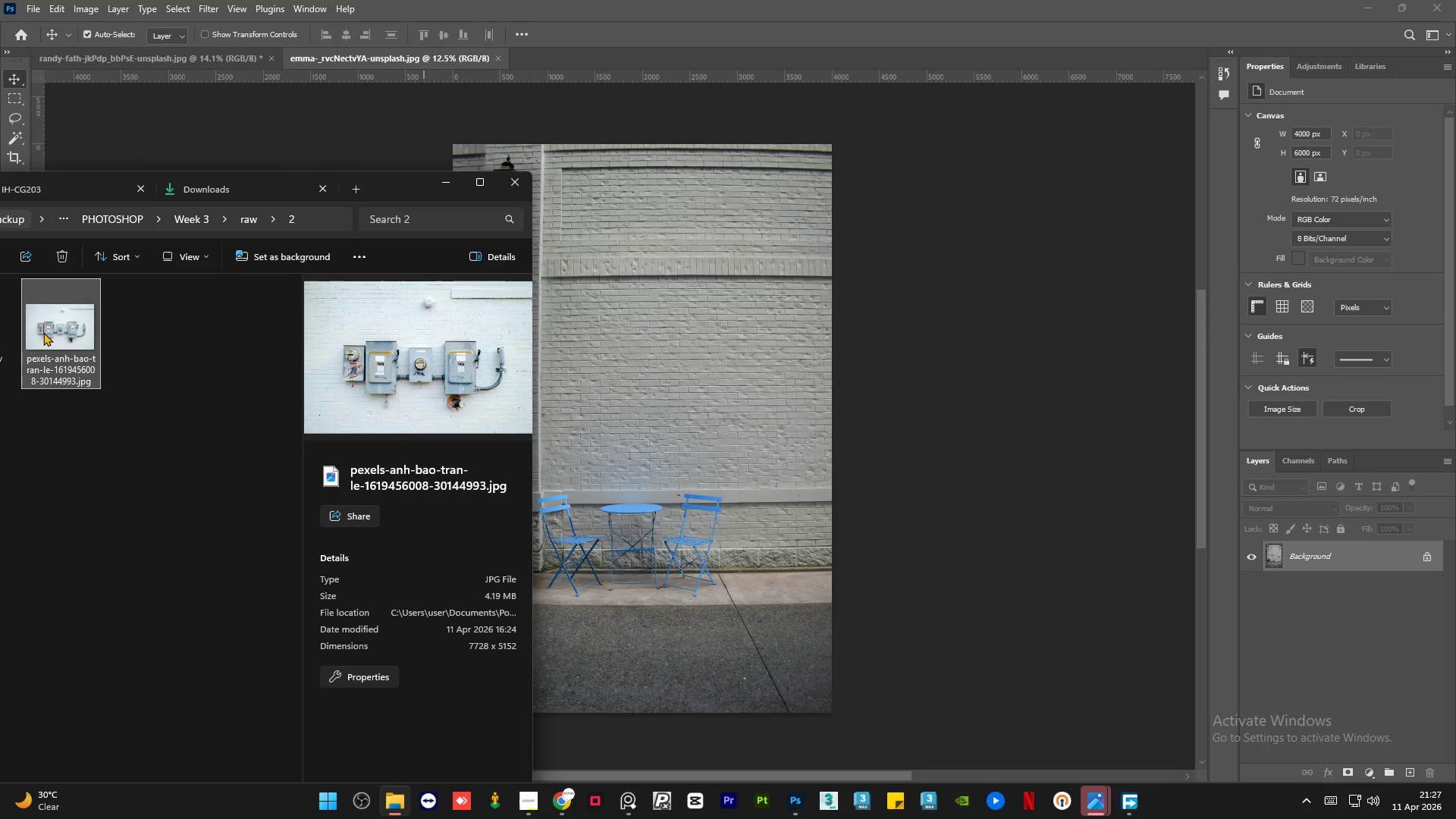 
left_click_drag(start_coordinate=[44, 331], to_coordinate=[677, 380])
 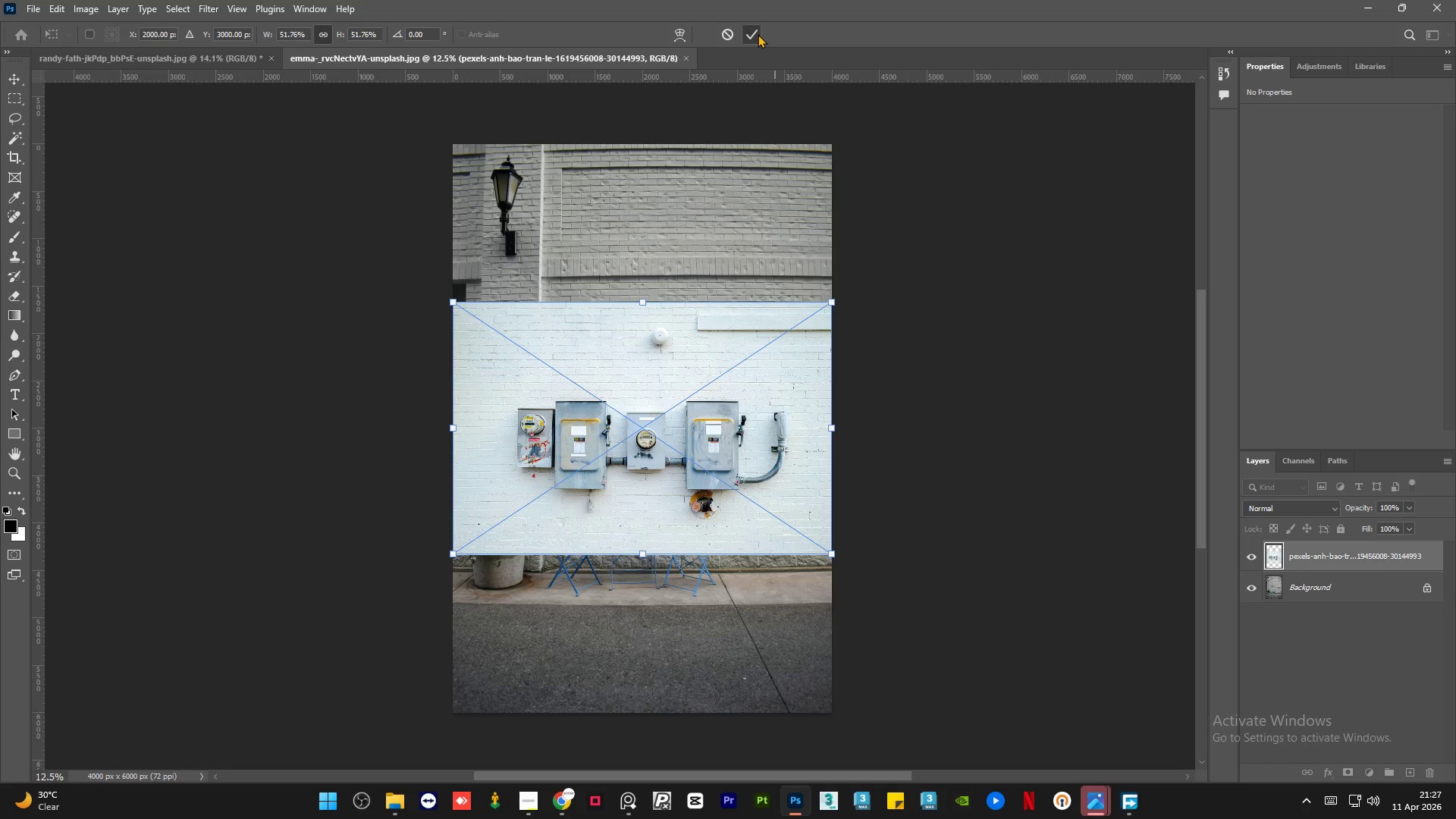 
left_click_drag(start_coordinate=[667, 385], to_coordinate=[670, 258])
 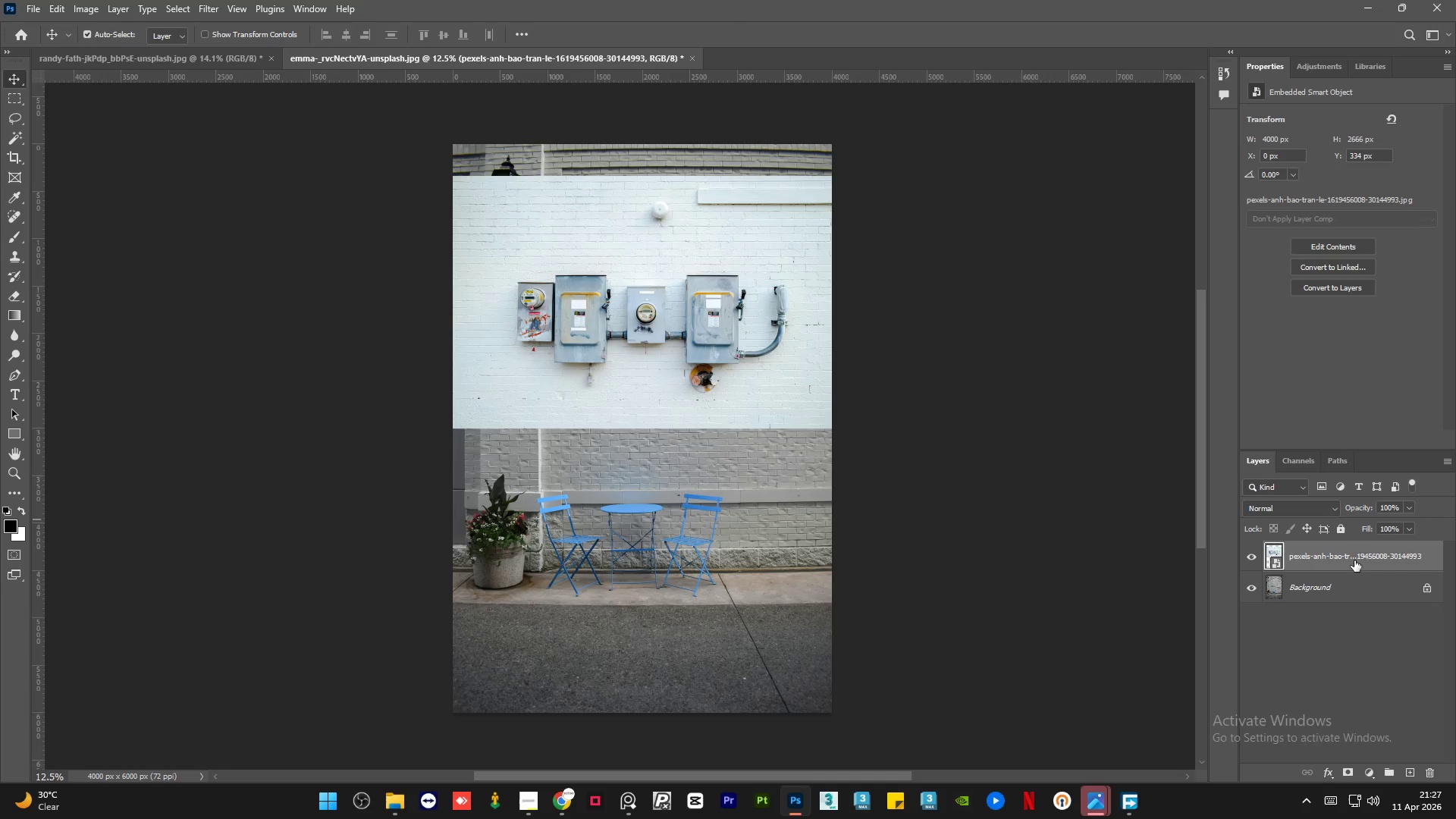 
right_click([1354, 557])
 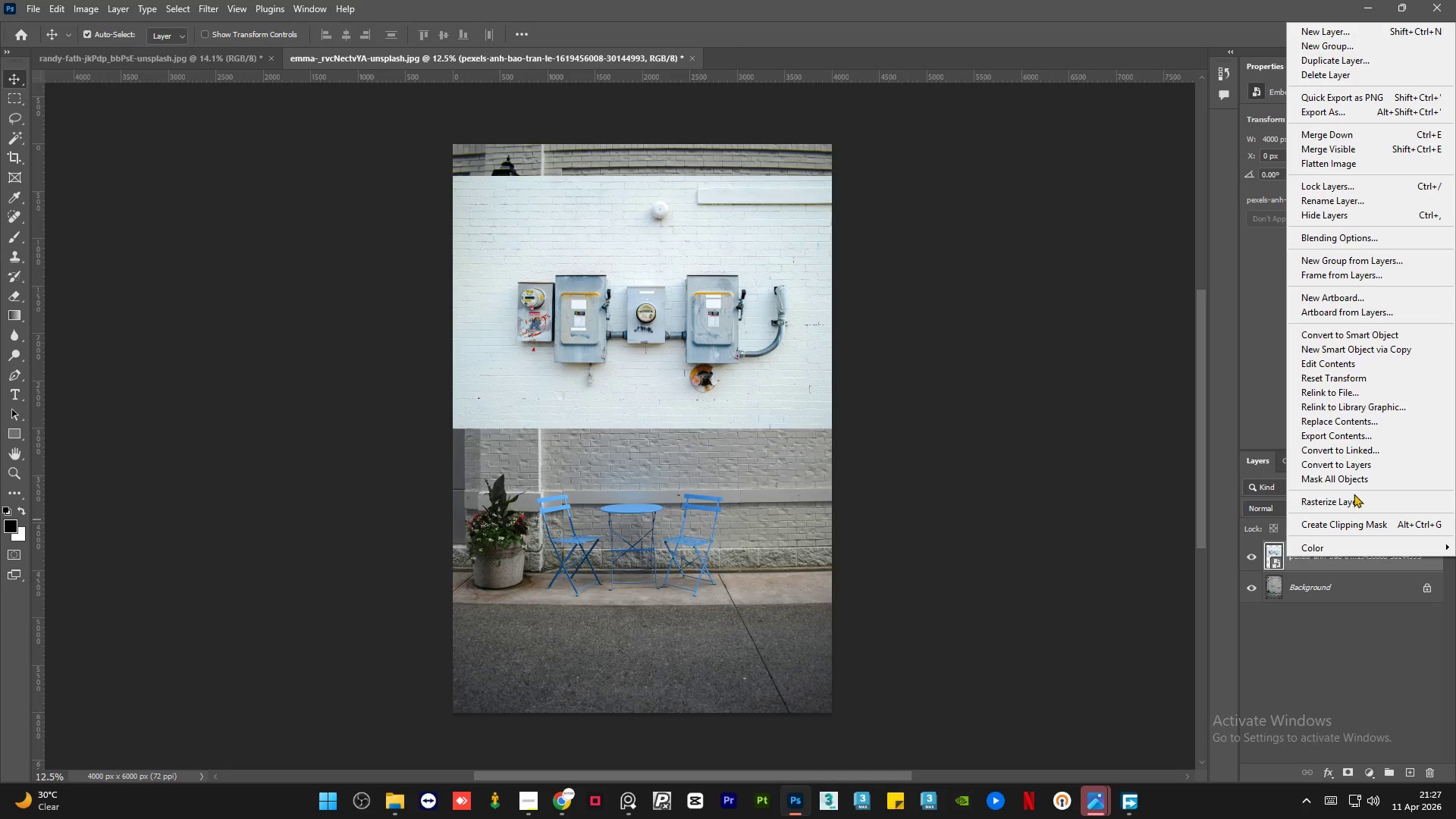 
left_click([1352, 497])
 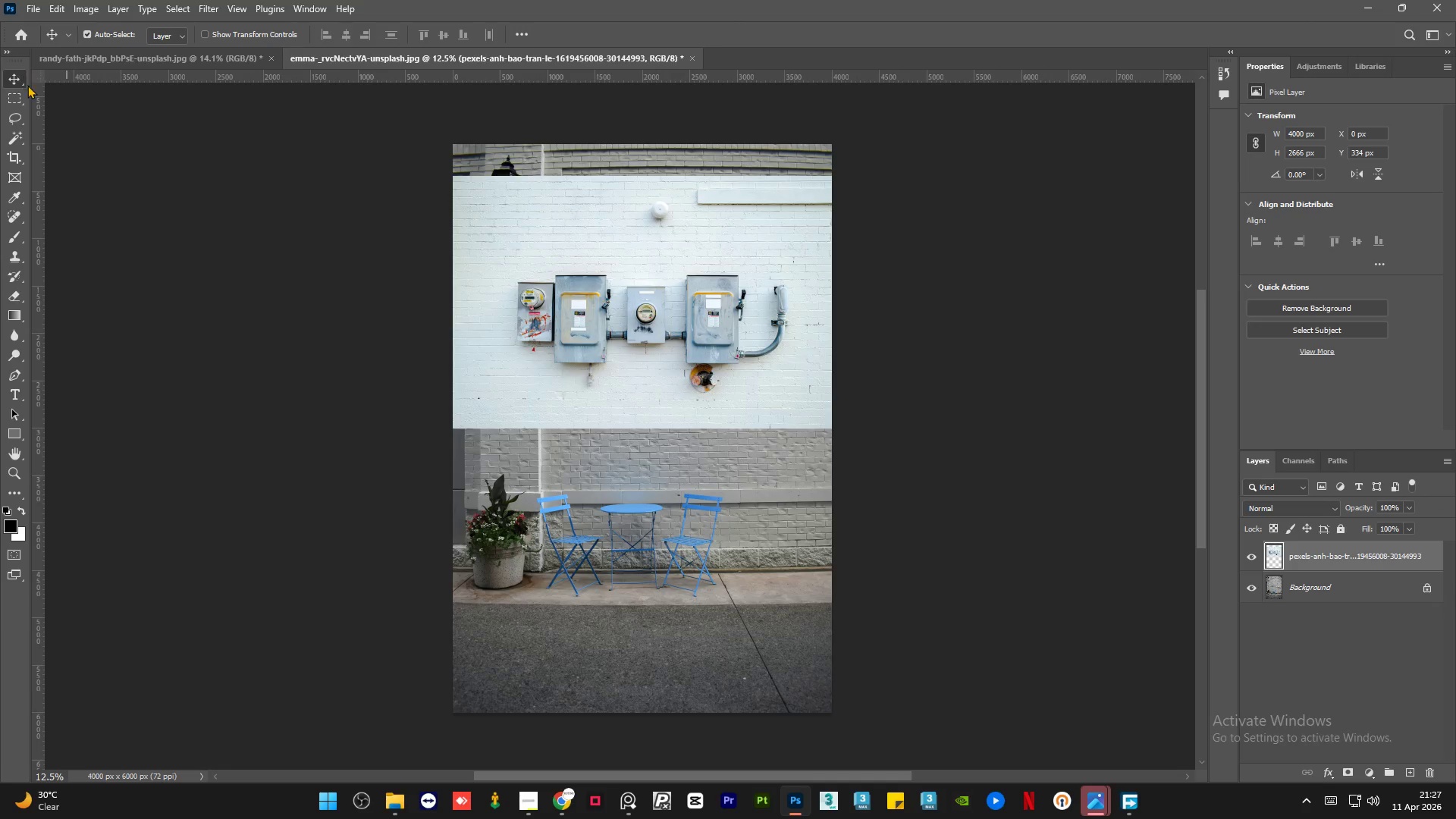 
left_click([217, 31])
 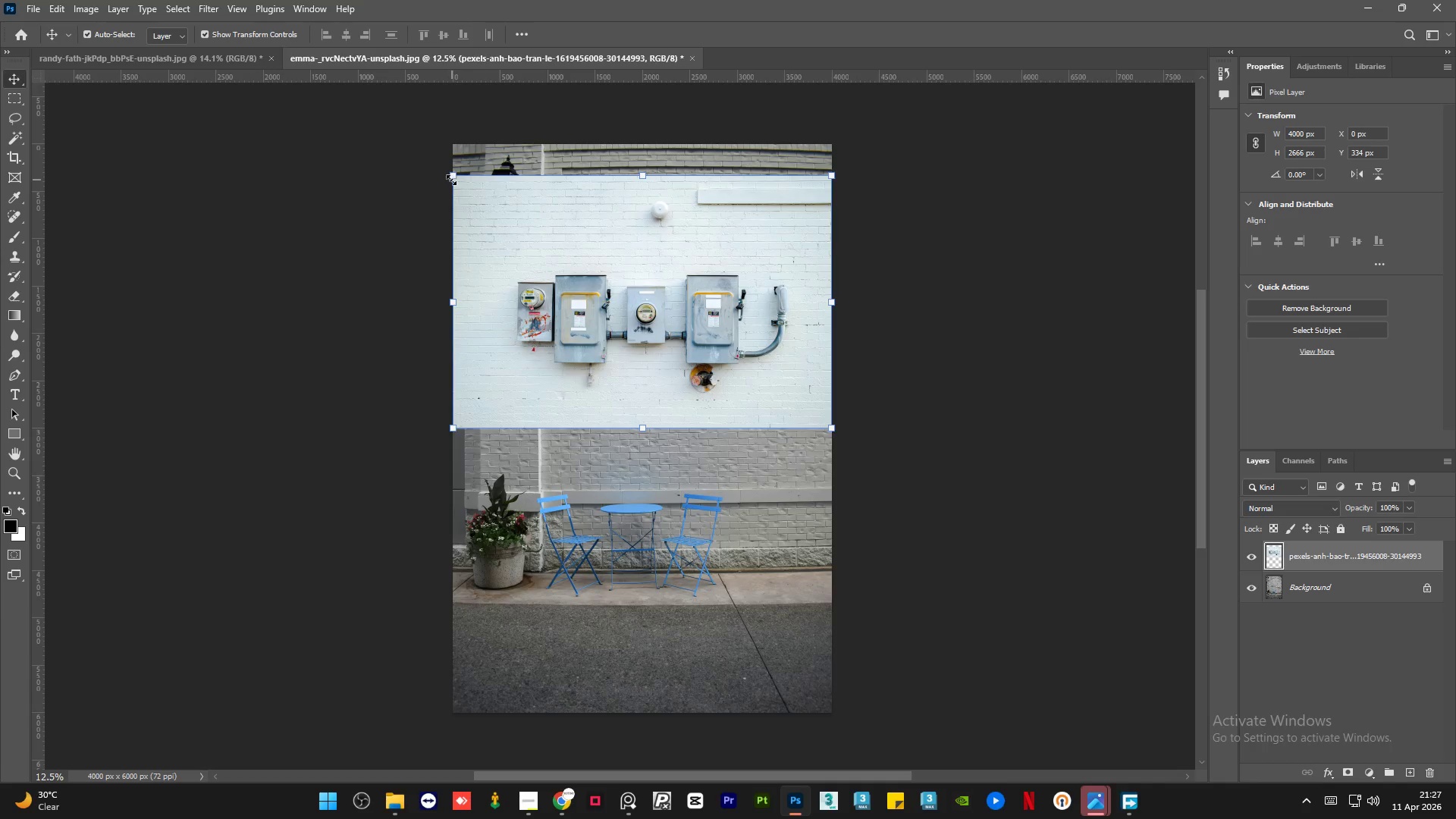 
left_click_drag(start_coordinate=[453, 175], to_coordinate=[616, 358])
 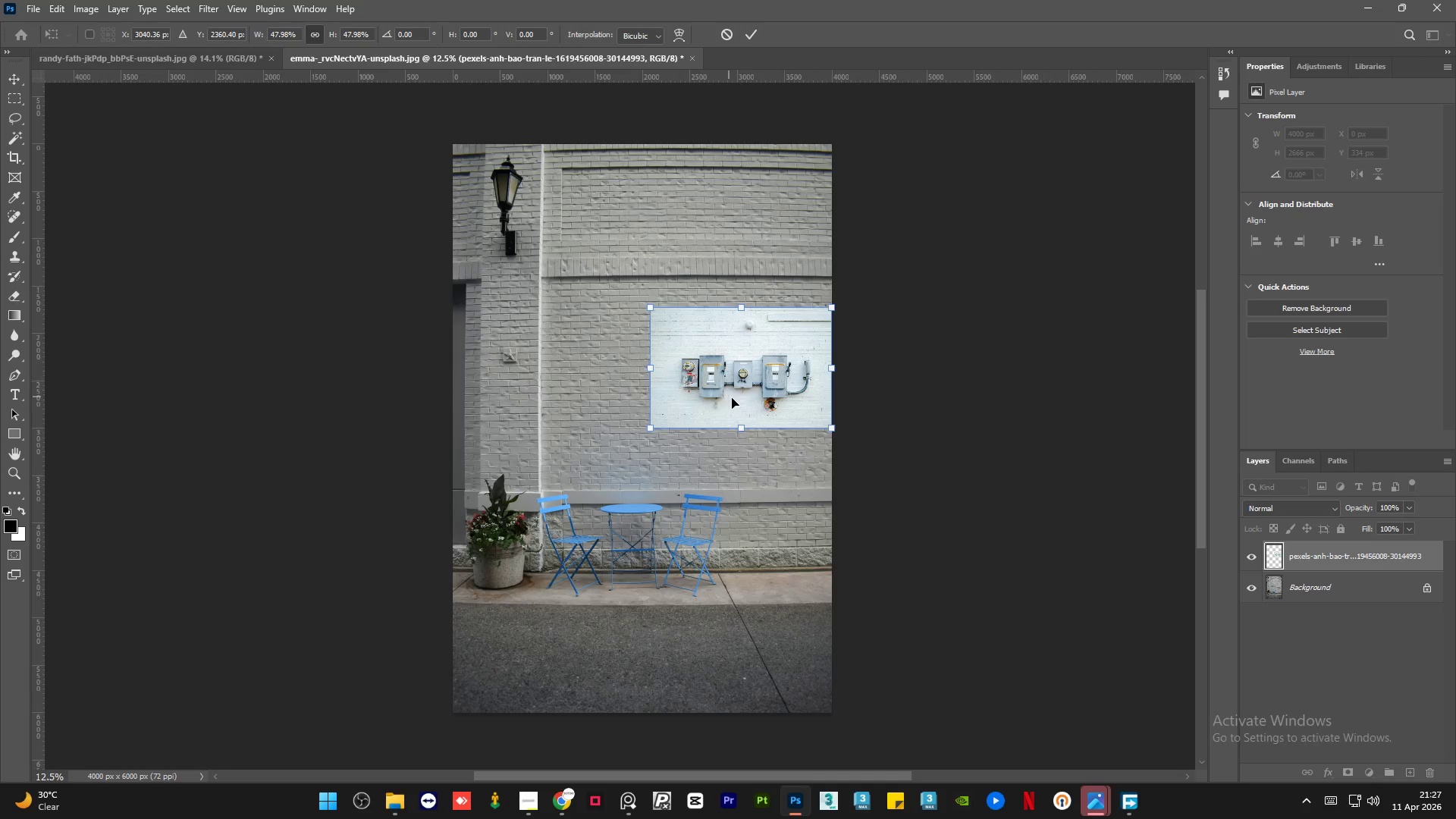 
left_click_drag(start_coordinate=[735, 399], to_coordinate=[639, 447])
 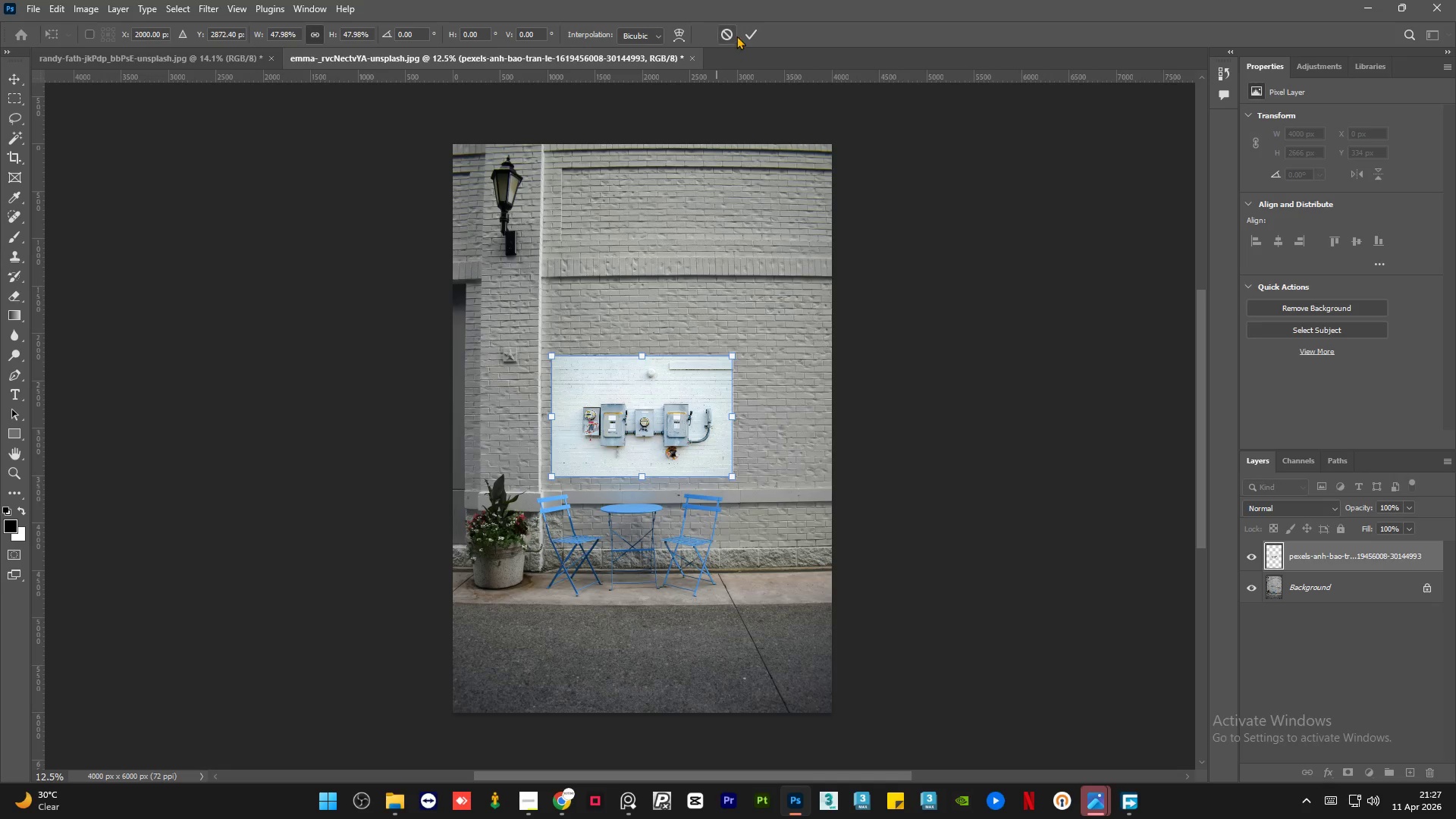 
left_click([747, 33])
 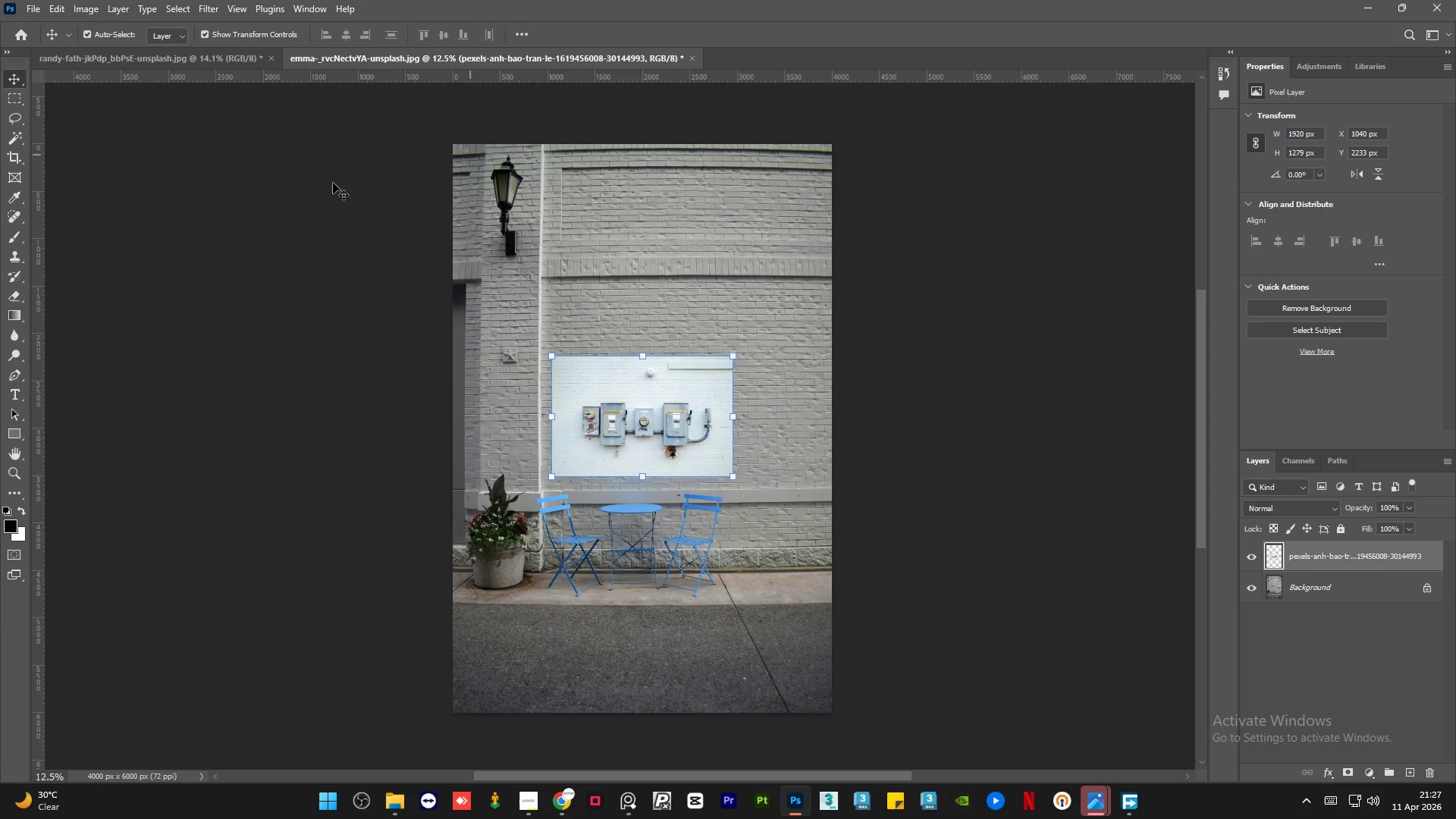 
left_click([256, 205])
 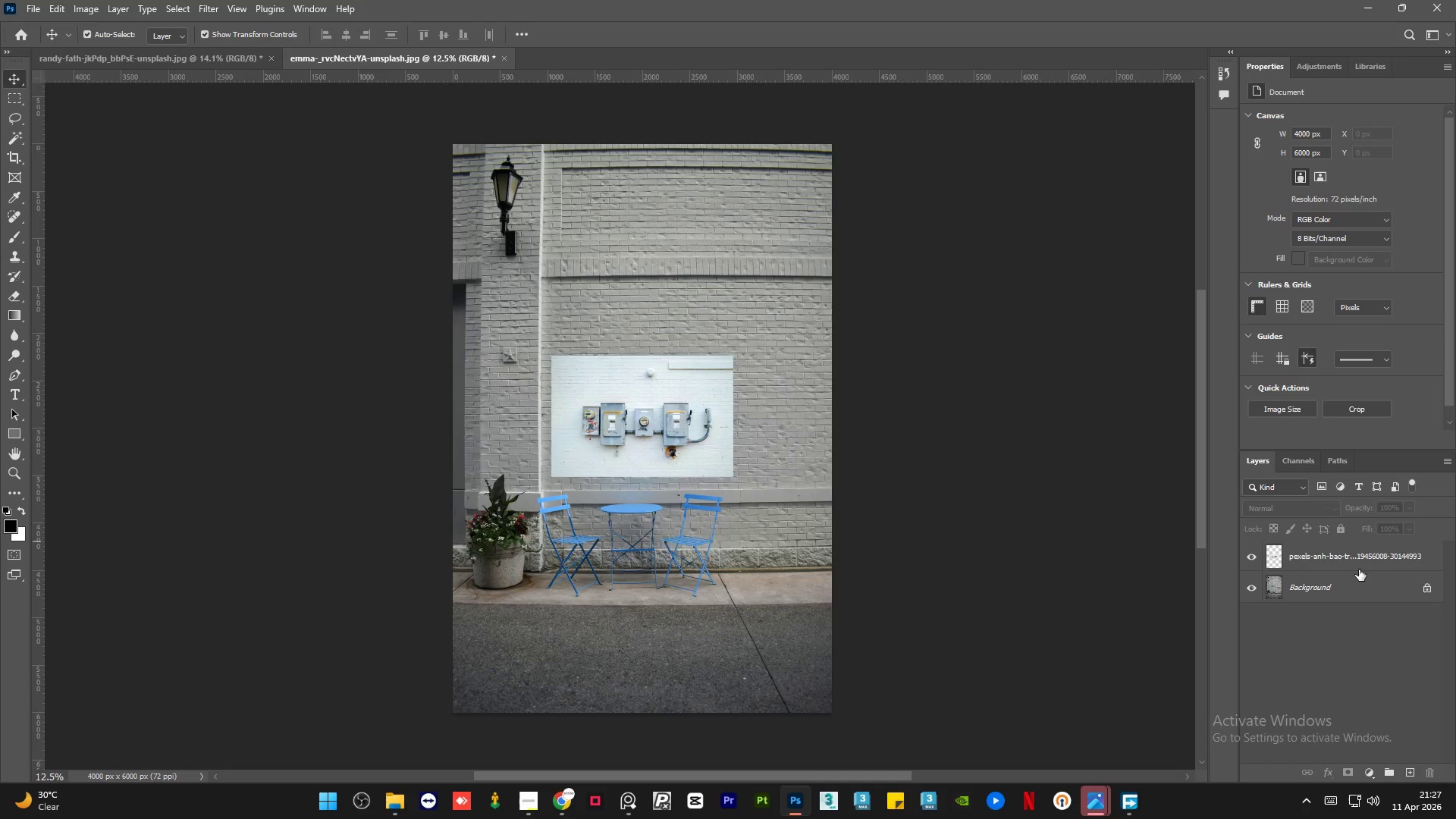 
left_click([1355, 554])
 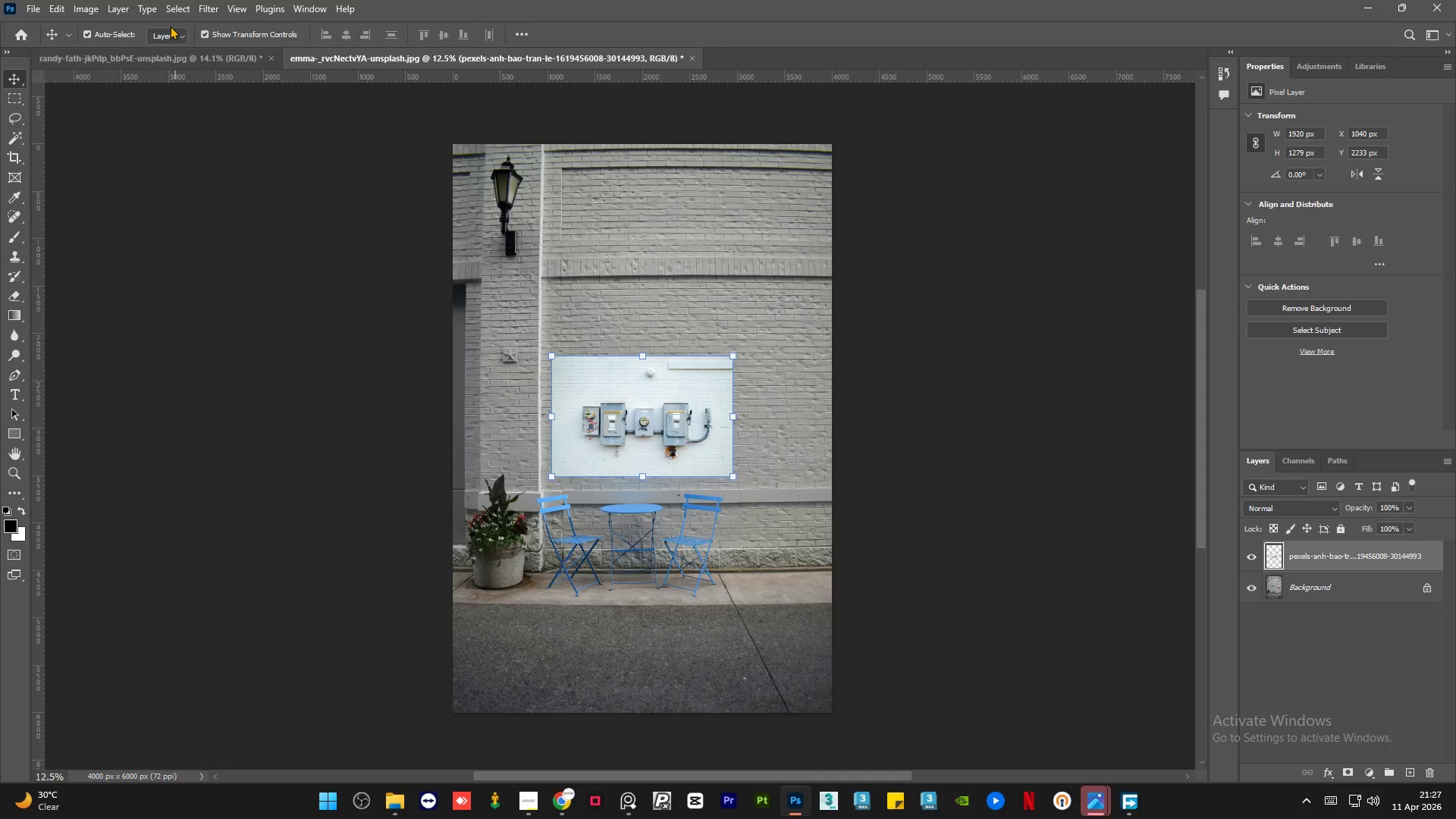 
left_click([77, 0])
 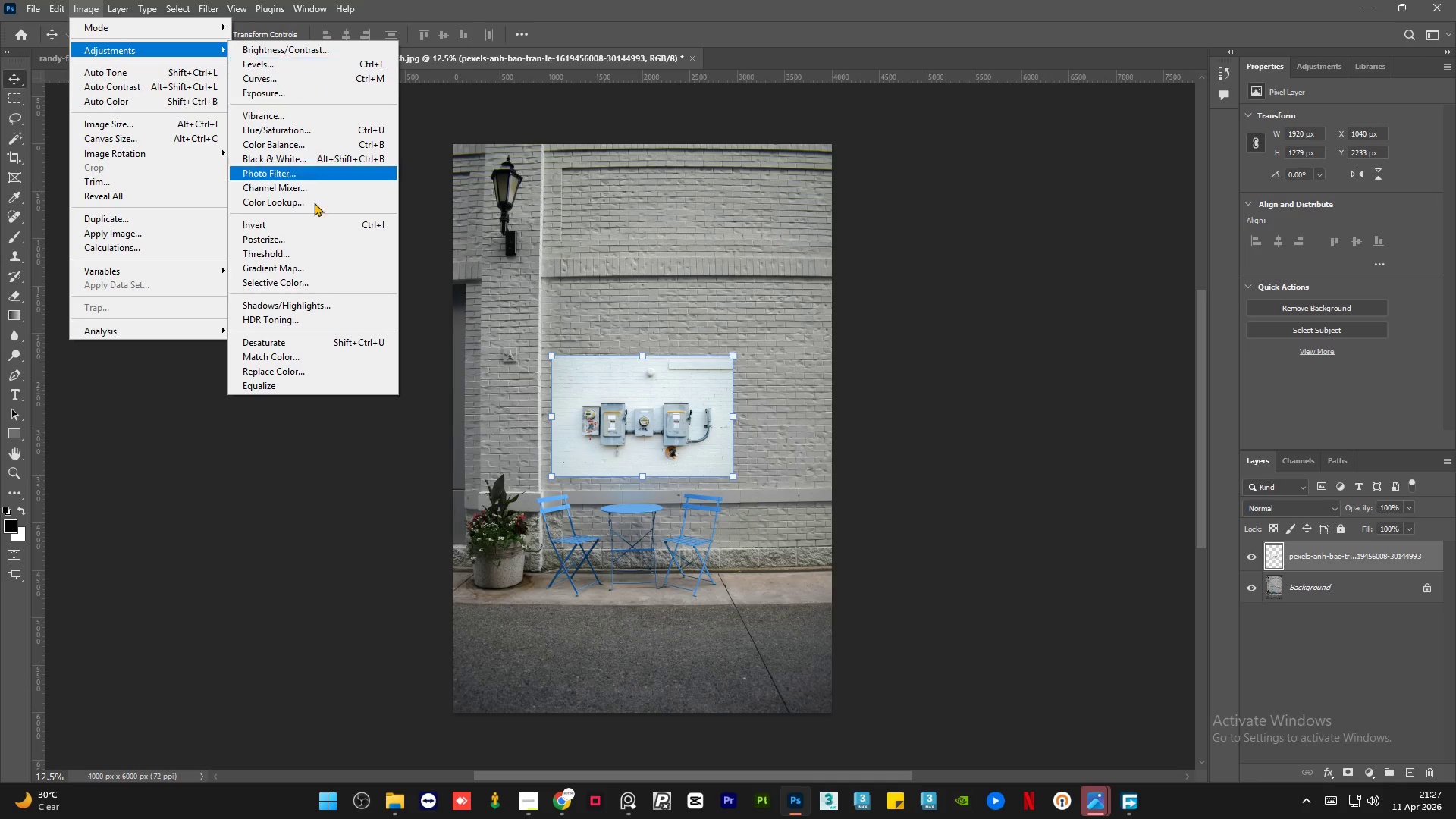 
left_click([278, 354])
 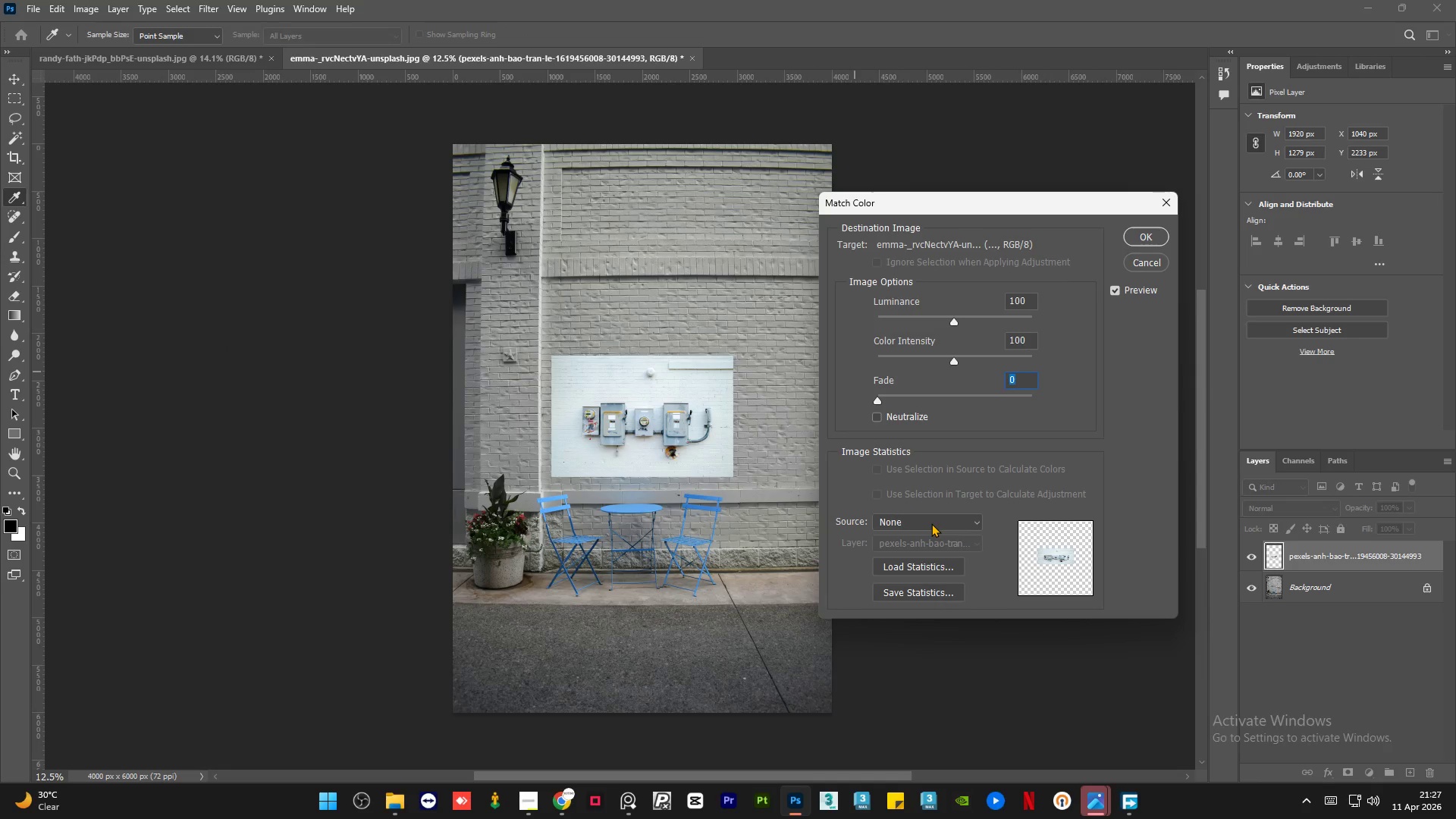 
left_click([931, 523])
 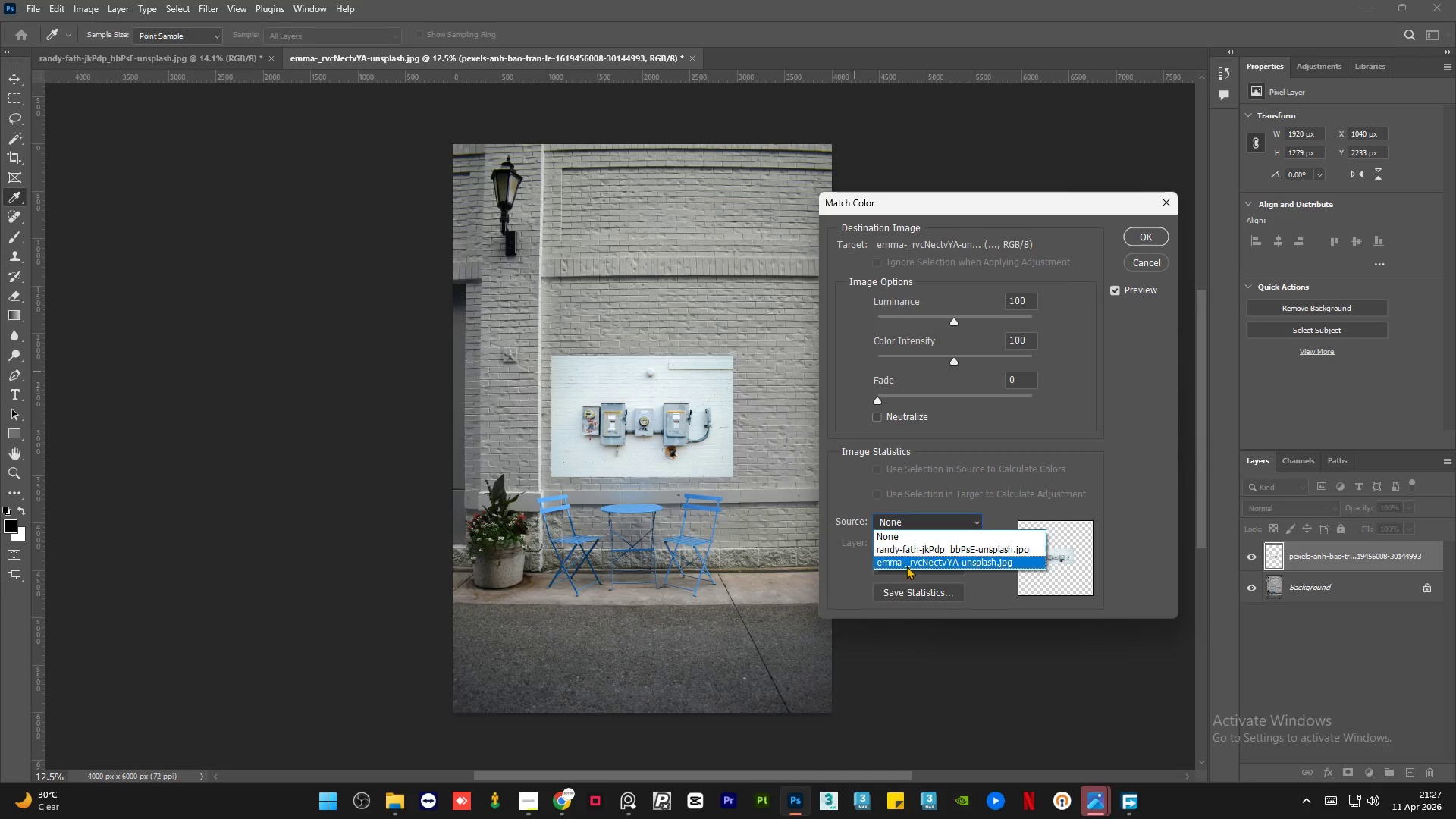 
left_click([908, 566])
 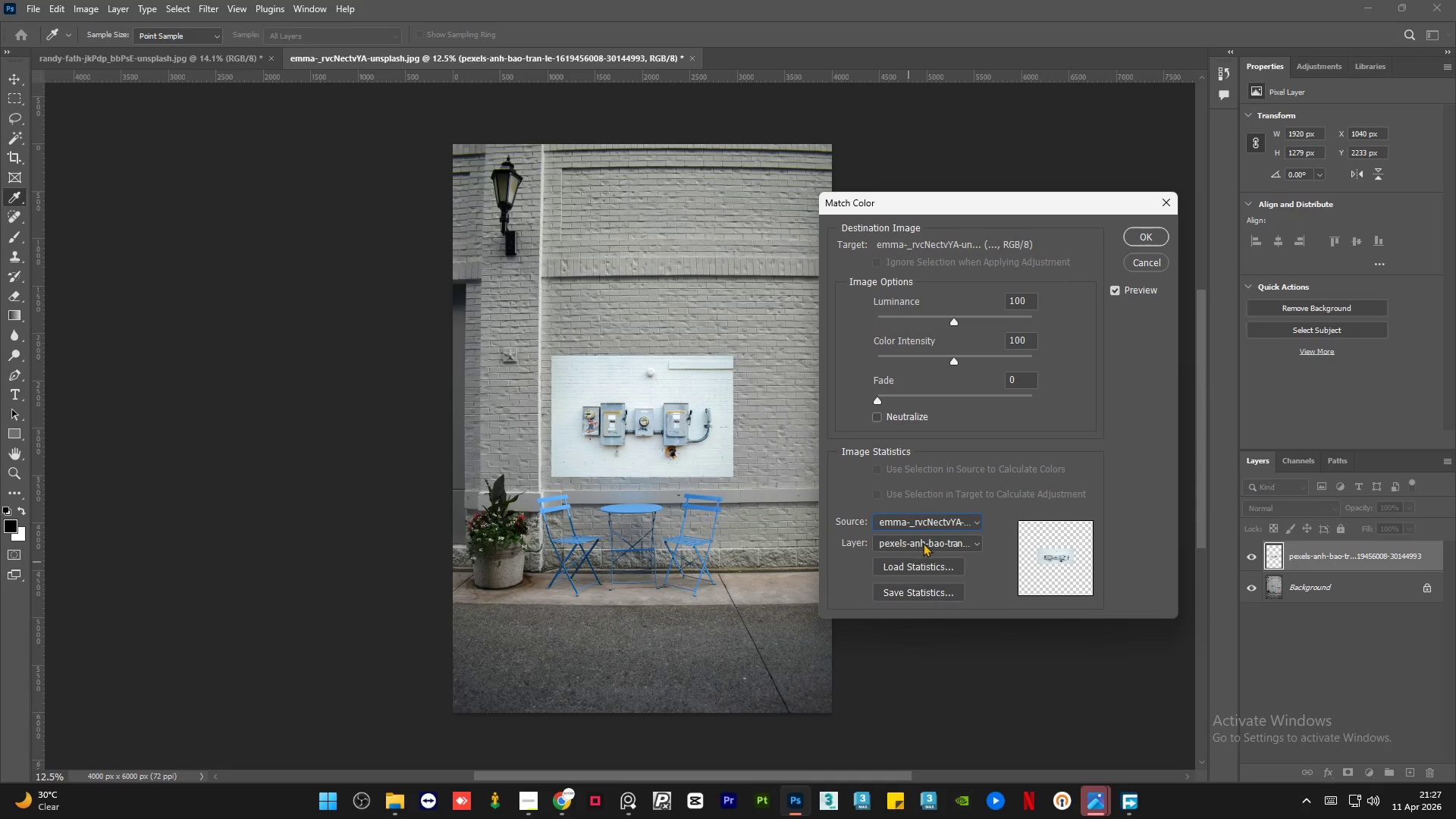 
left_click([924, 541])
 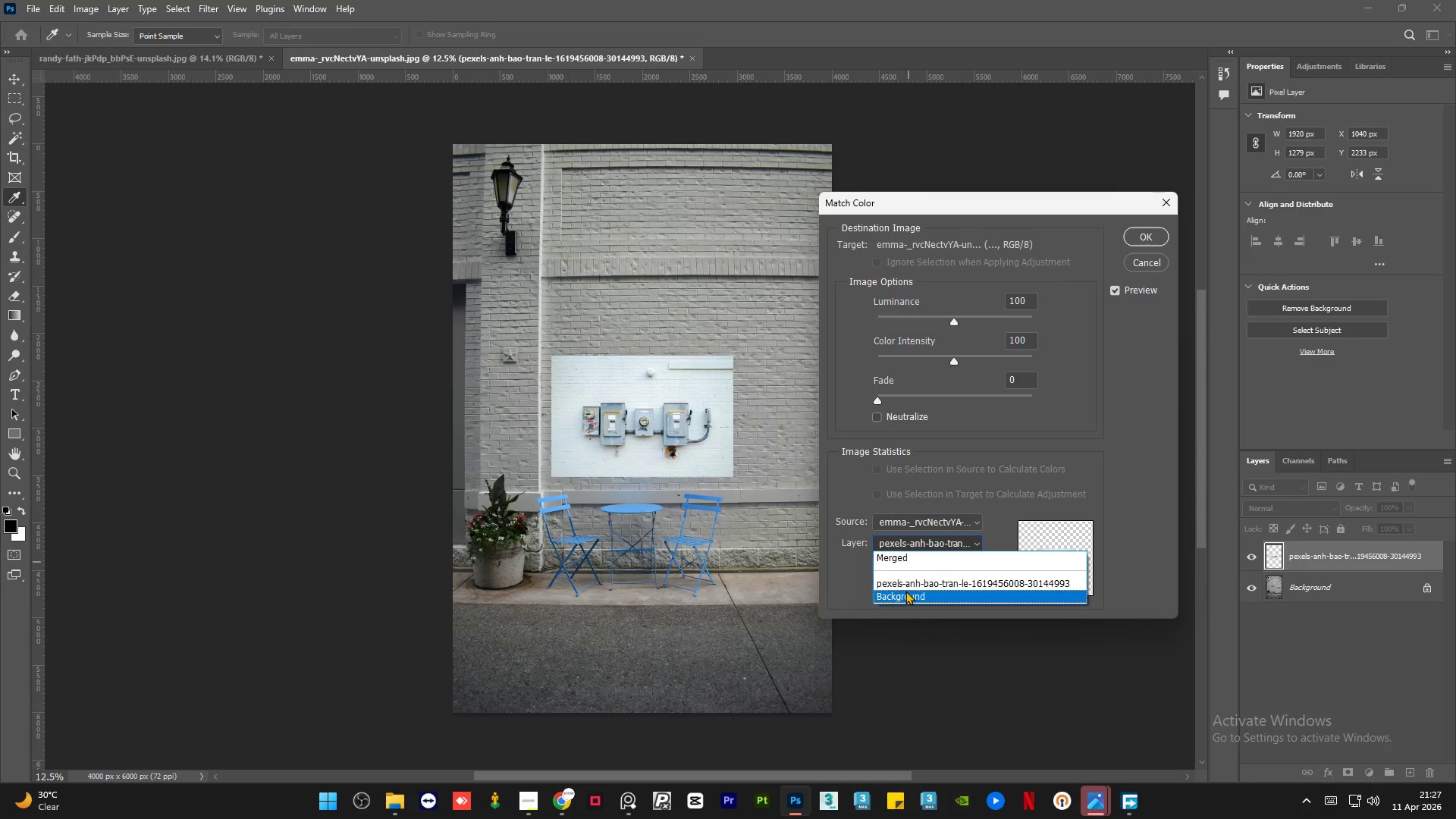 
left_click([905, 593])
 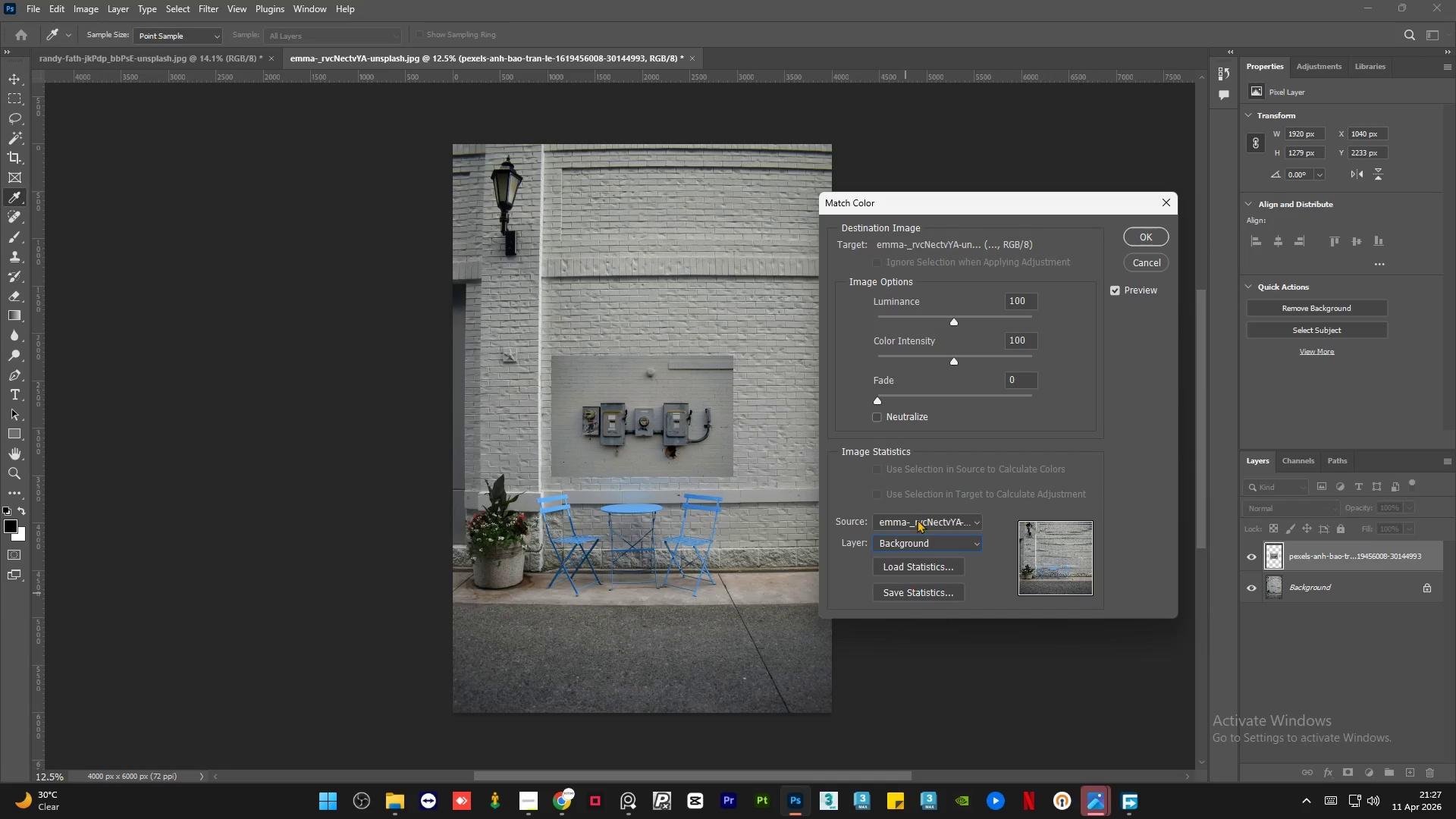 
left_click([908, 397])
 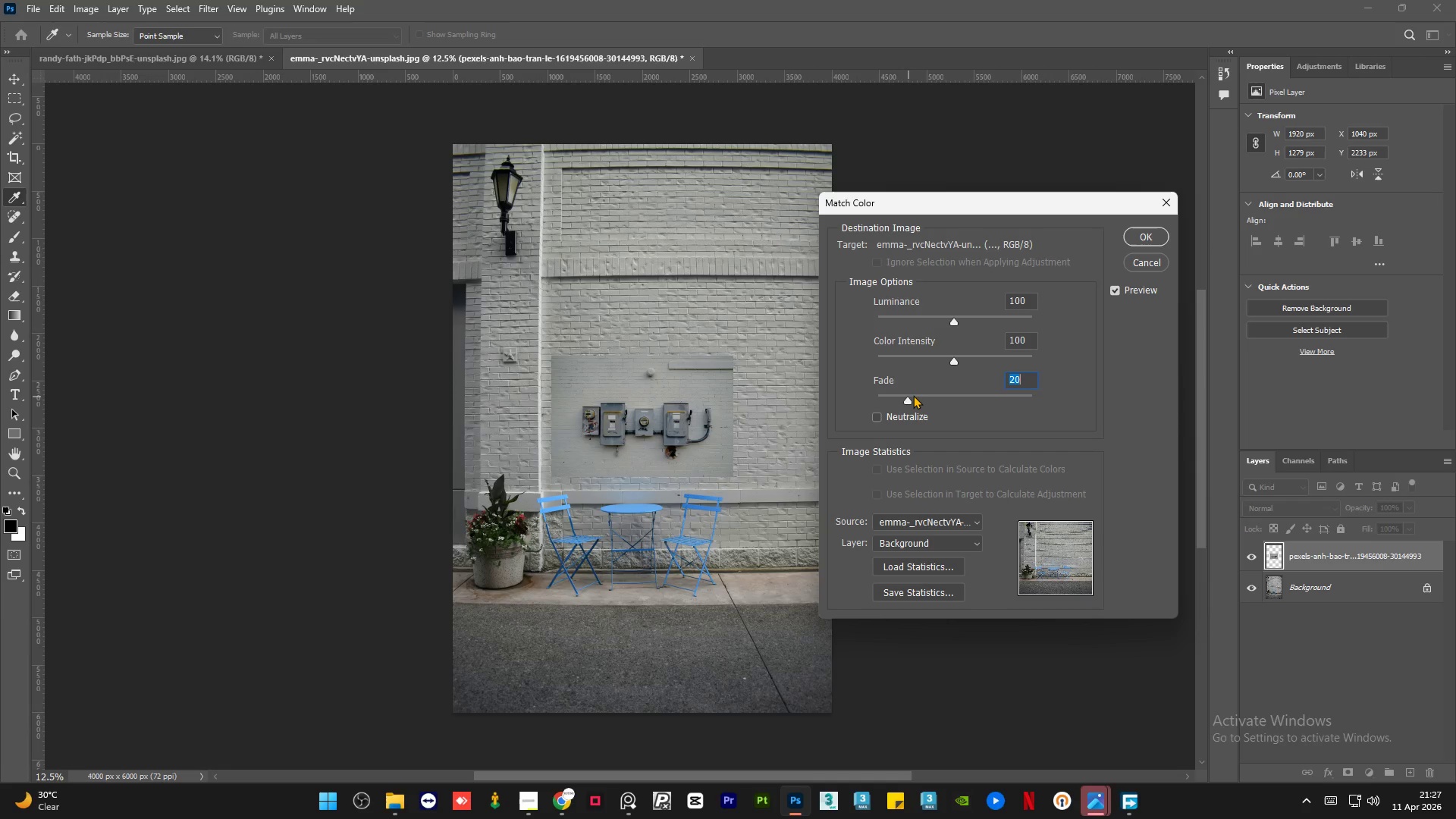 
left_click([918, 393])
 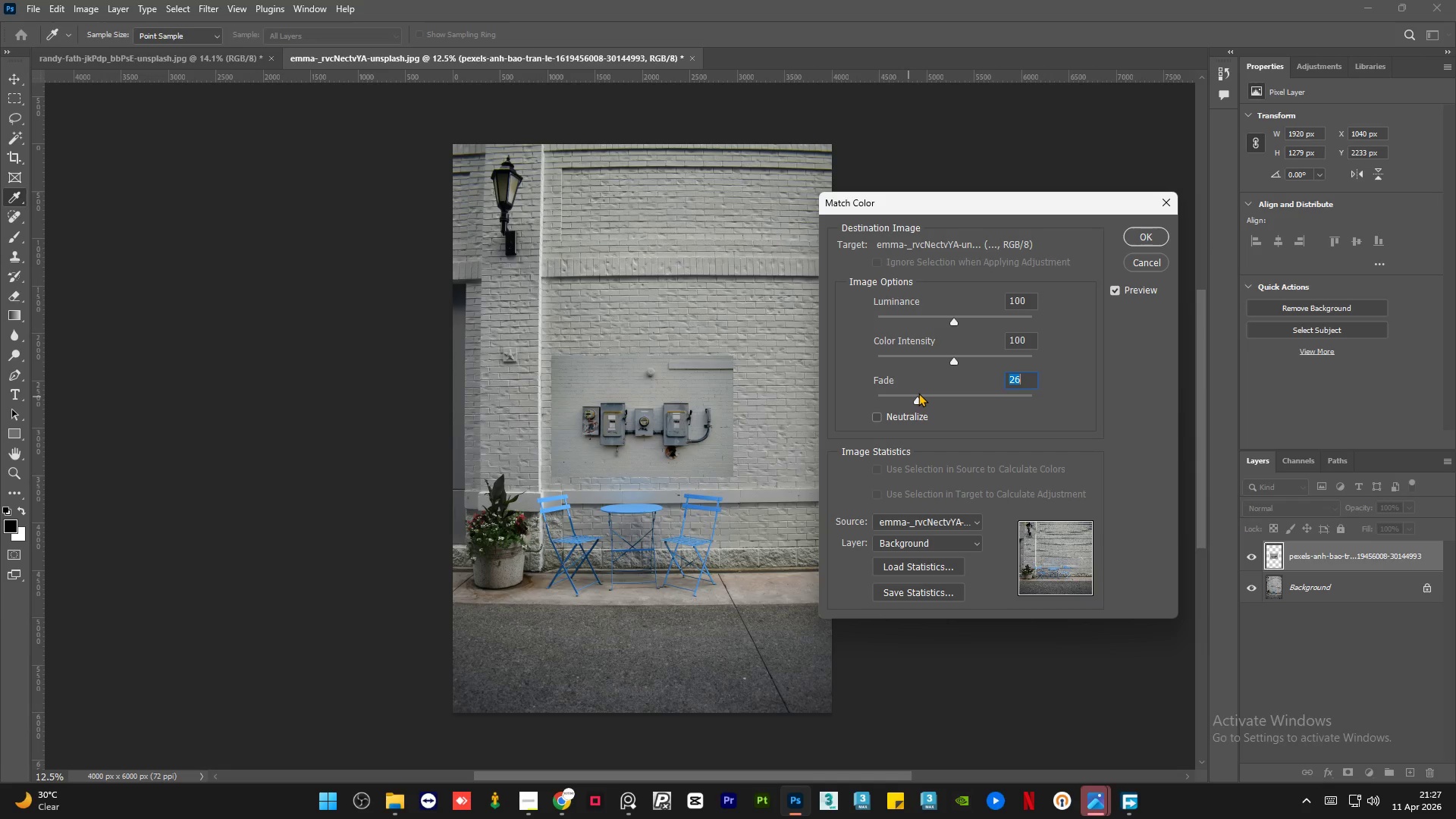 
left_click([925, 394])
 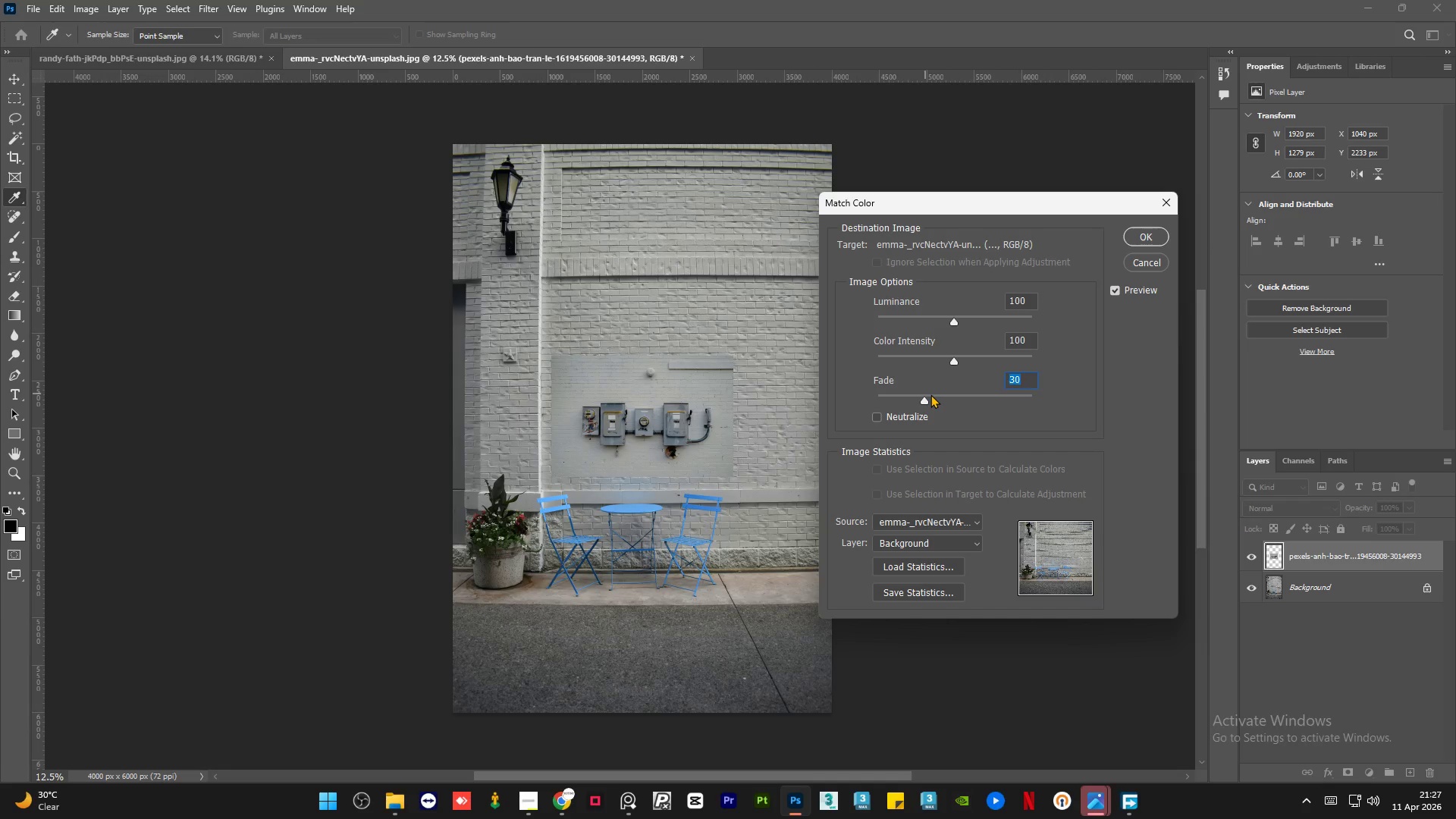 
left_click([930, 394])
 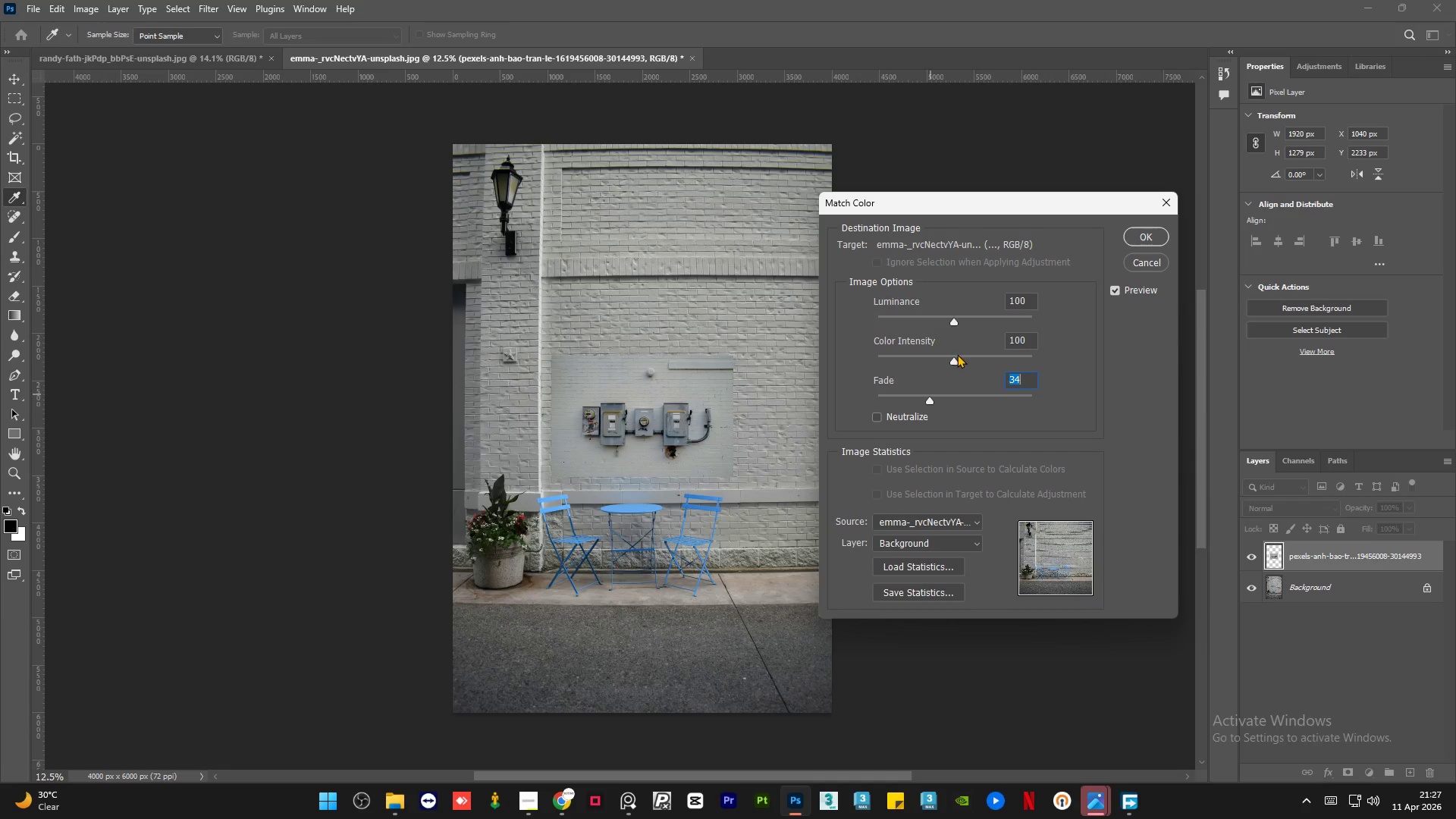 
left_click([966, 356])
 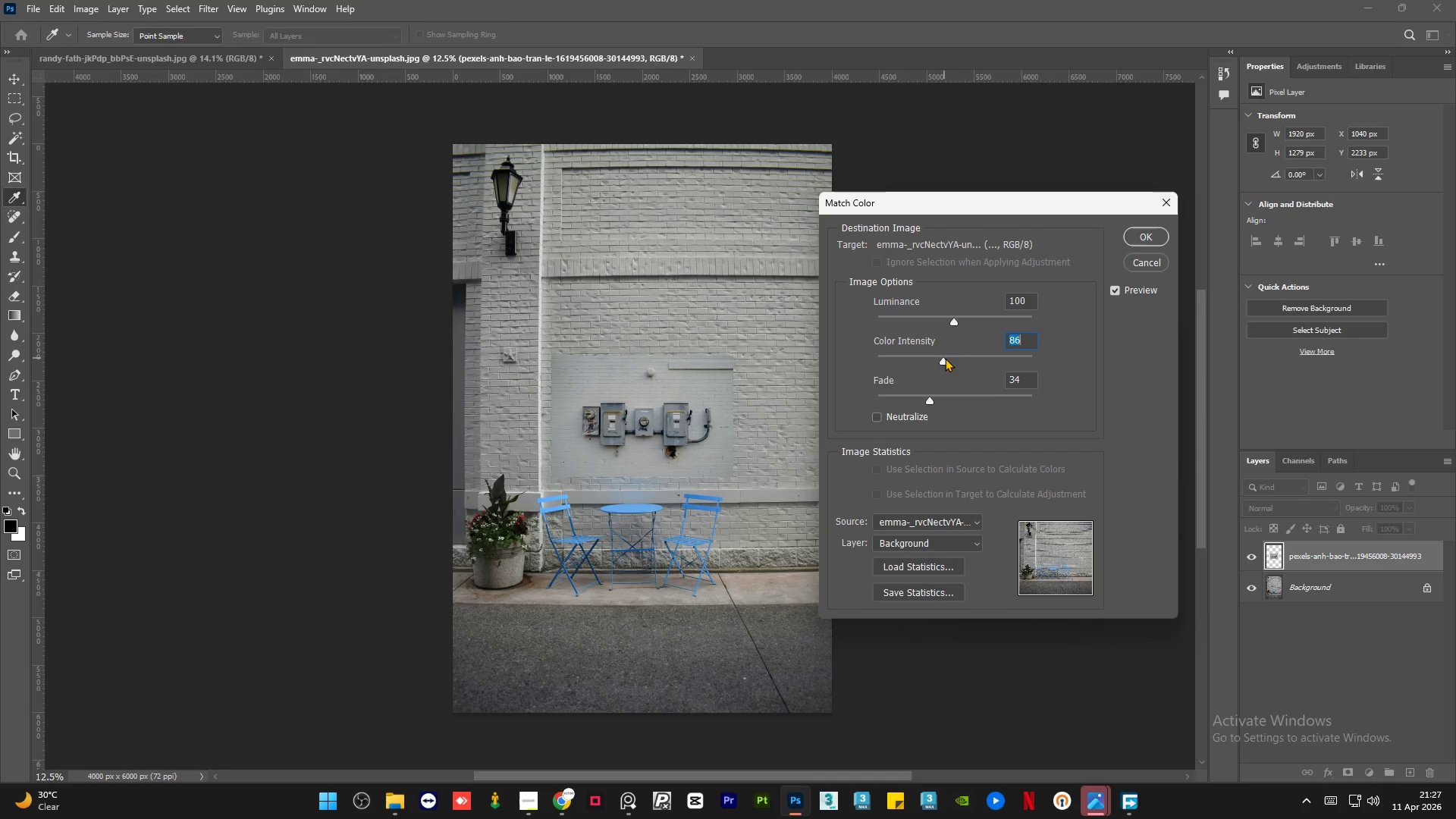 
left_click([1005, 357])
 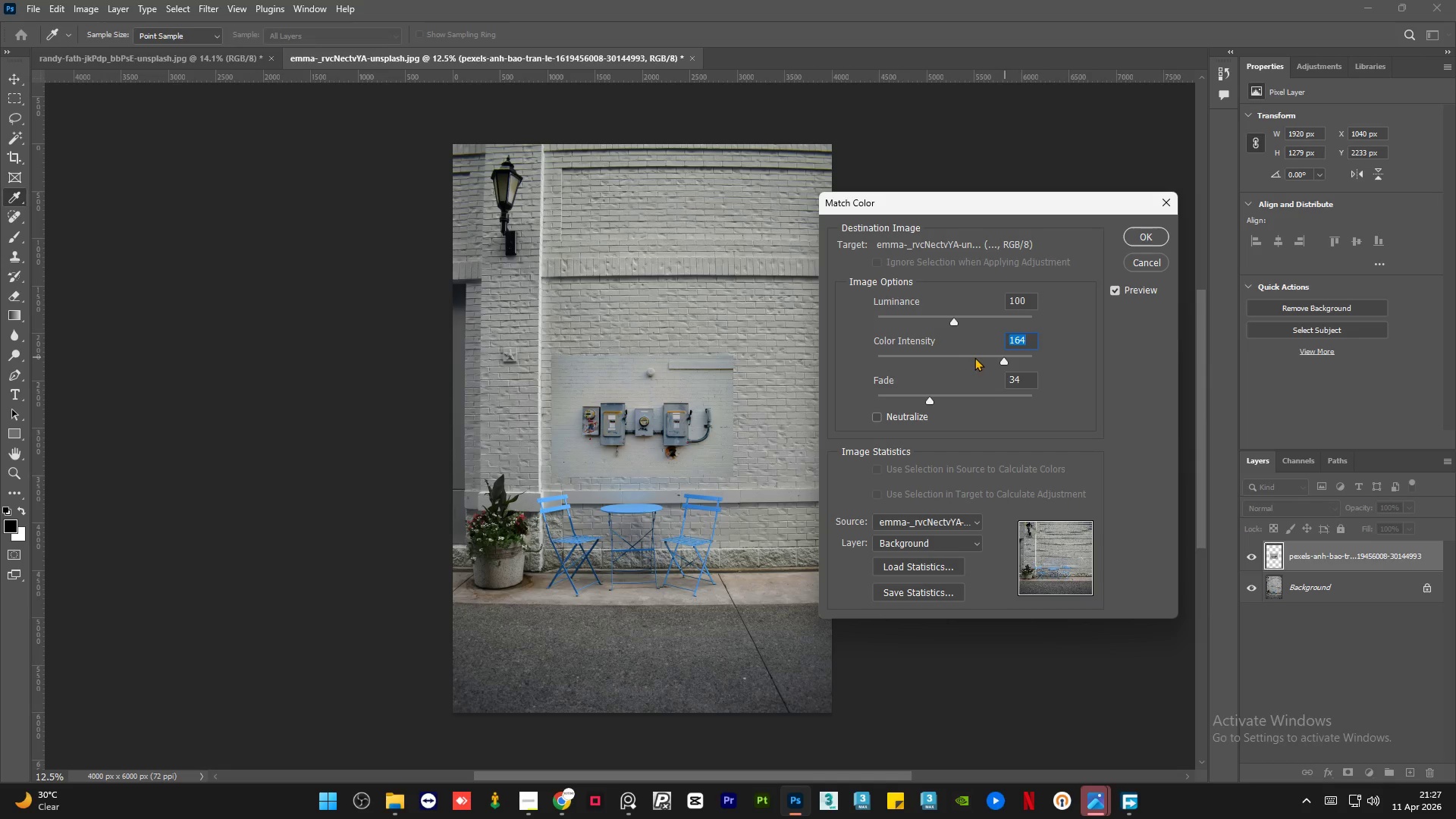 
left_click([977, 356])
 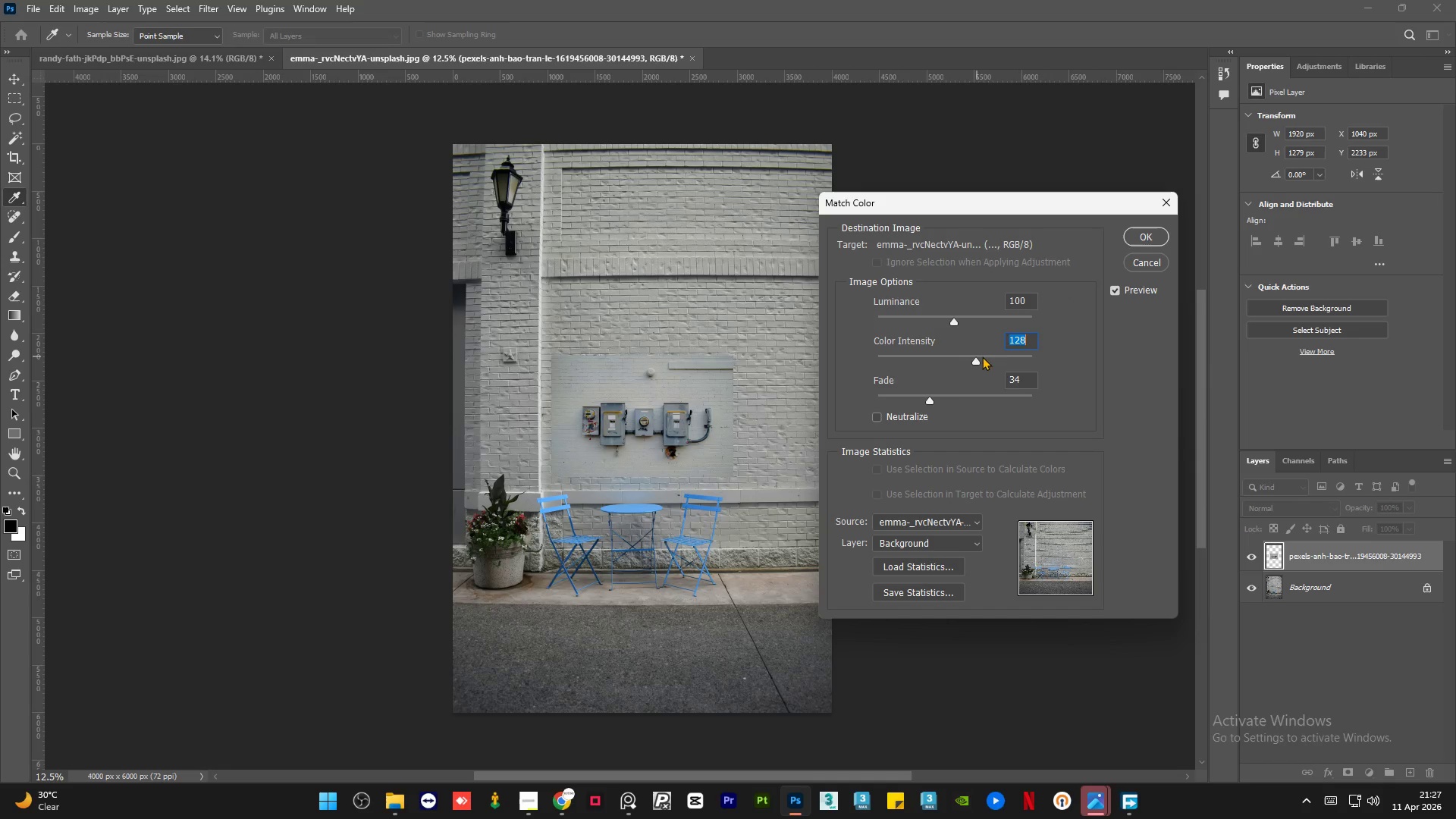 
left_click([977, 395])
 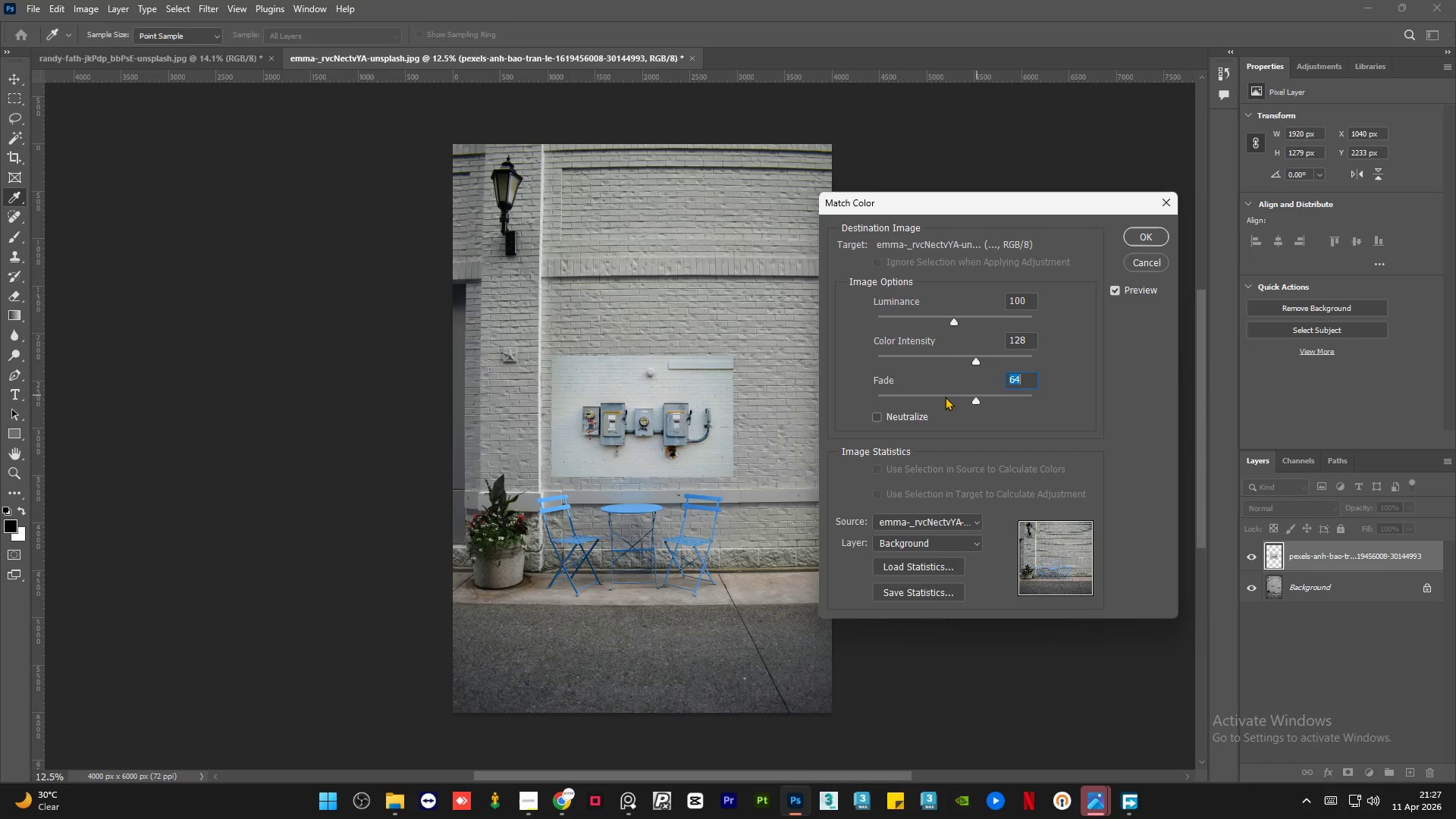 
left_click([940, 395])
 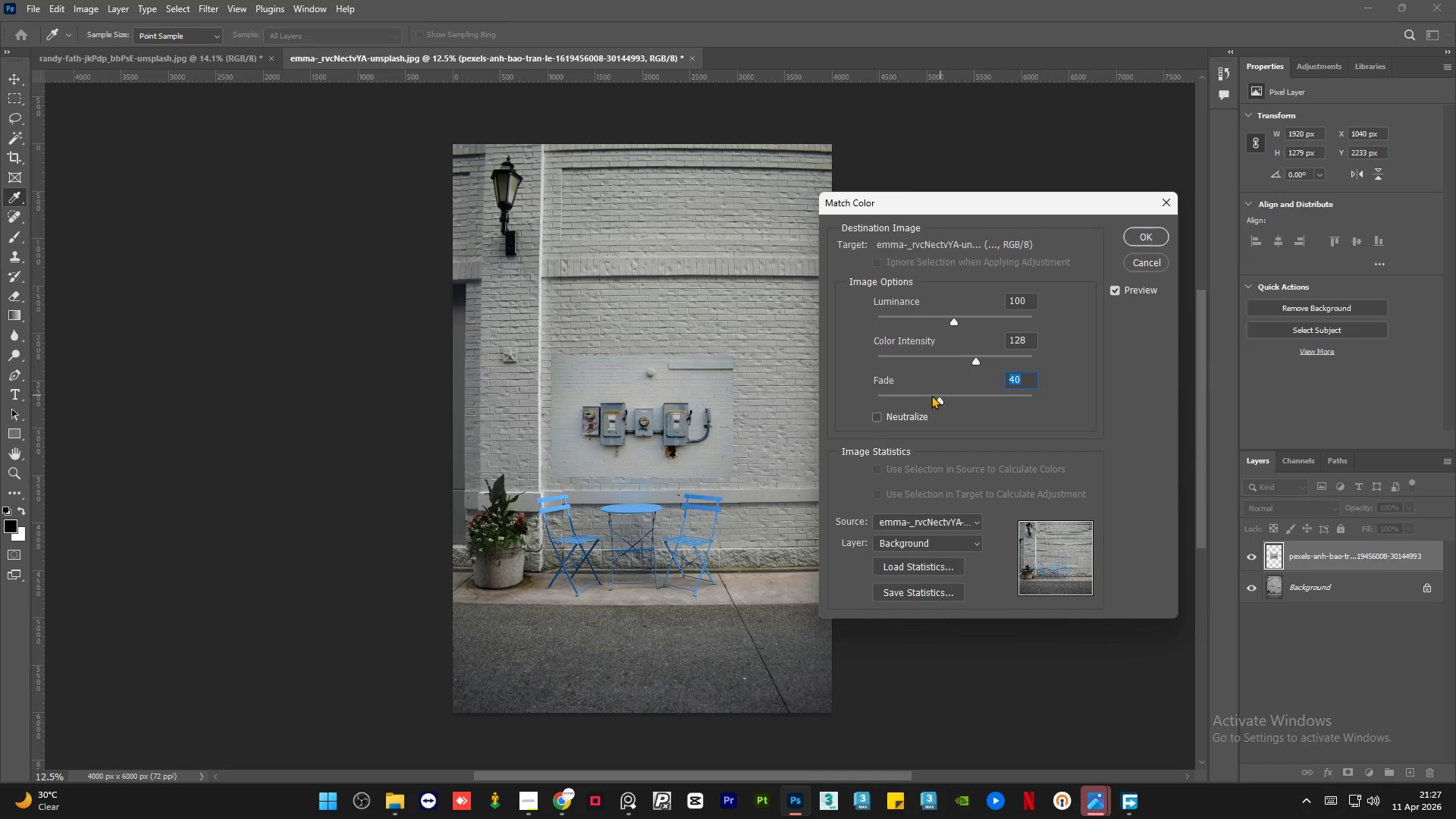 
left_click([924, 395])
 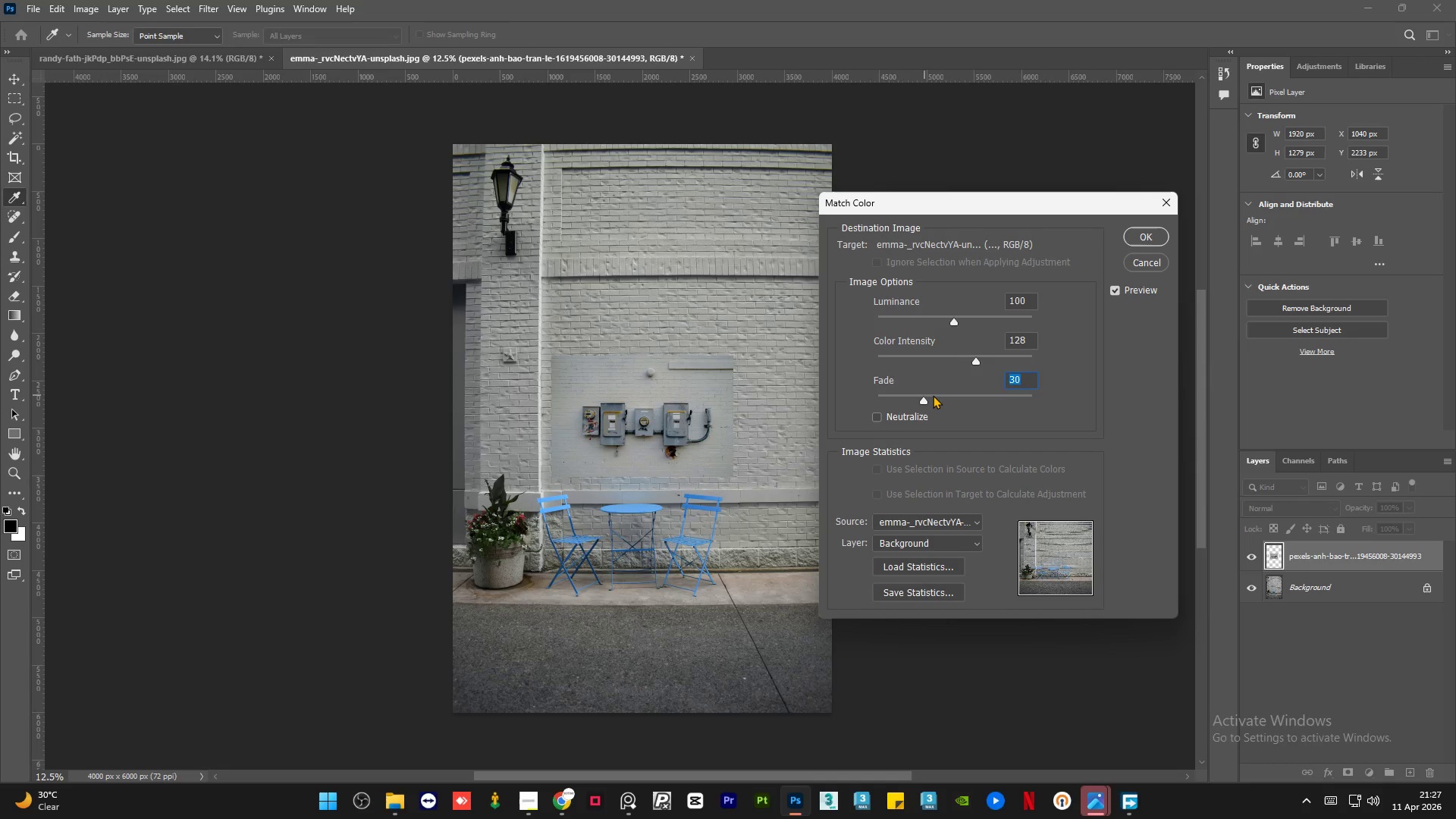 
left_click([933, 395])
 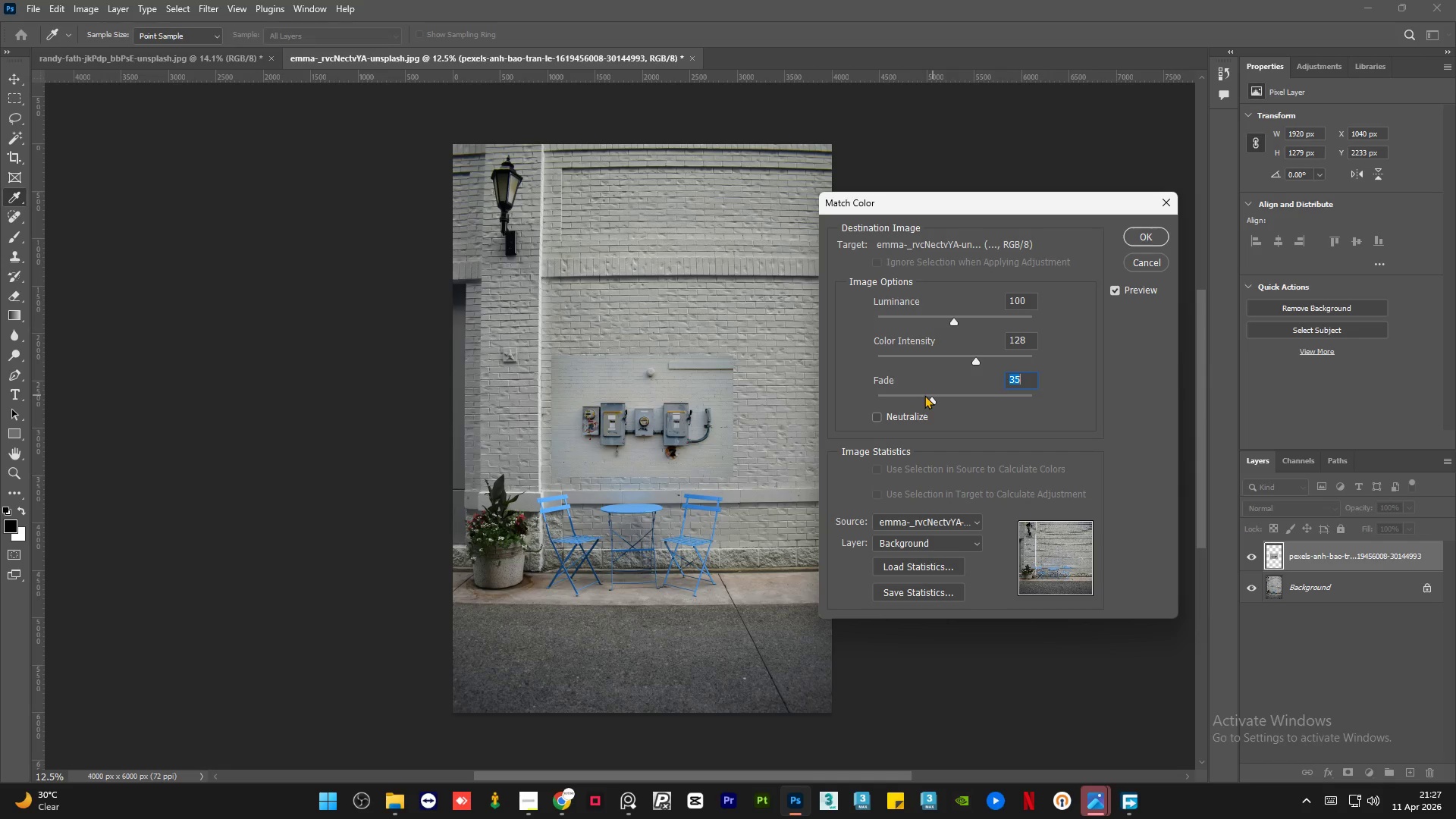 
left_click([924, 395])
 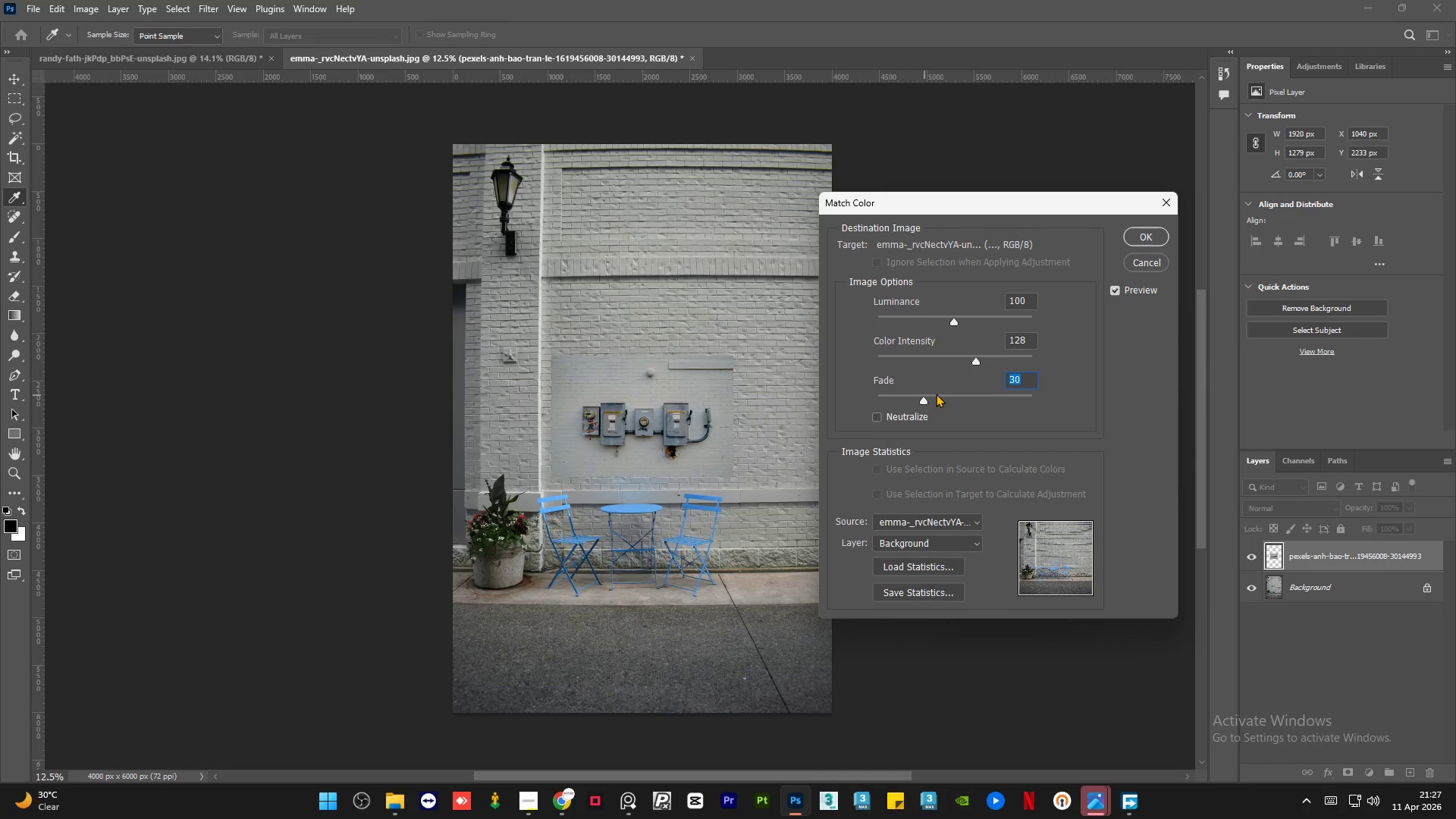 
left_click([936, 394])
 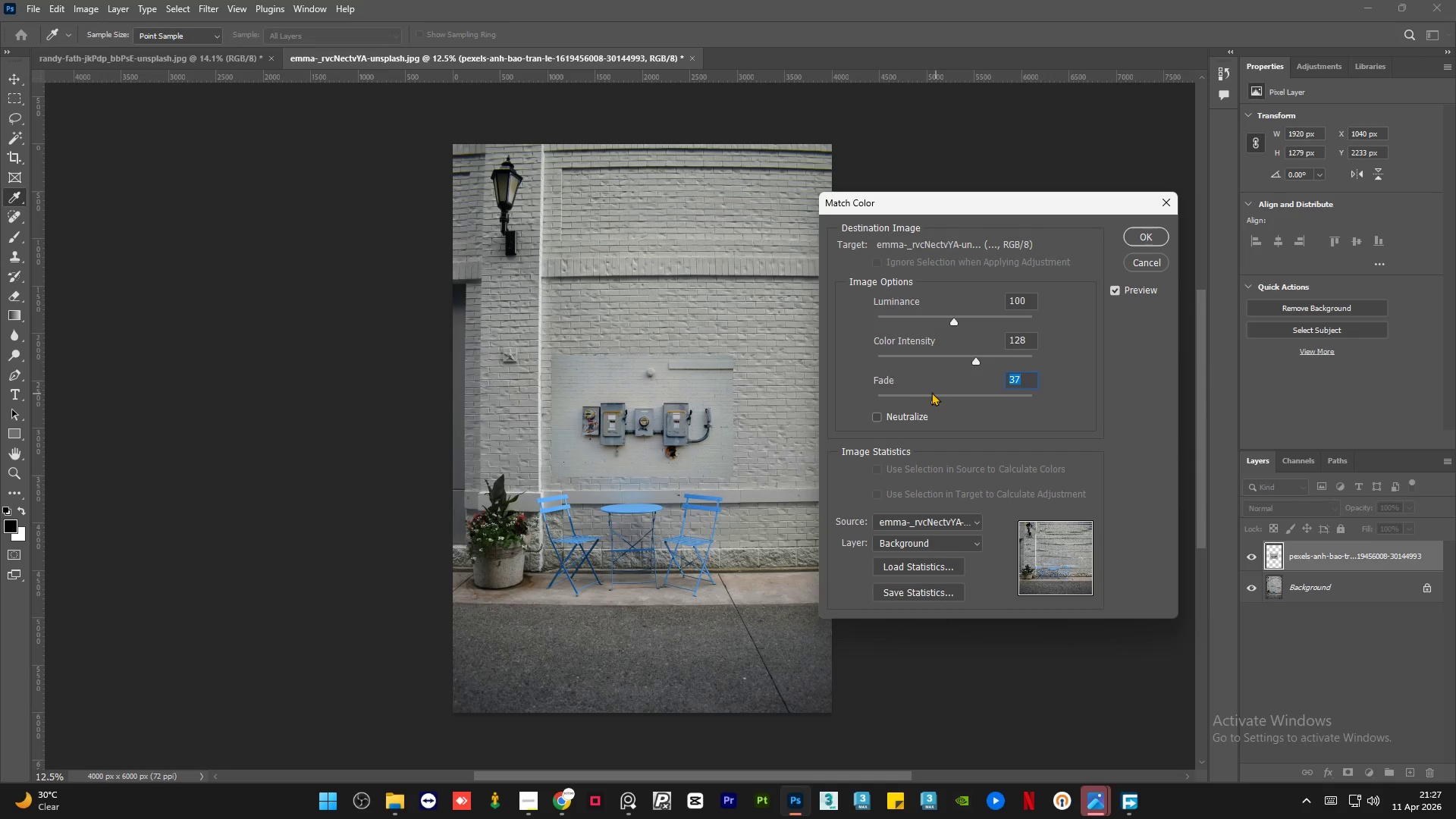 
left_click([931, 392])
 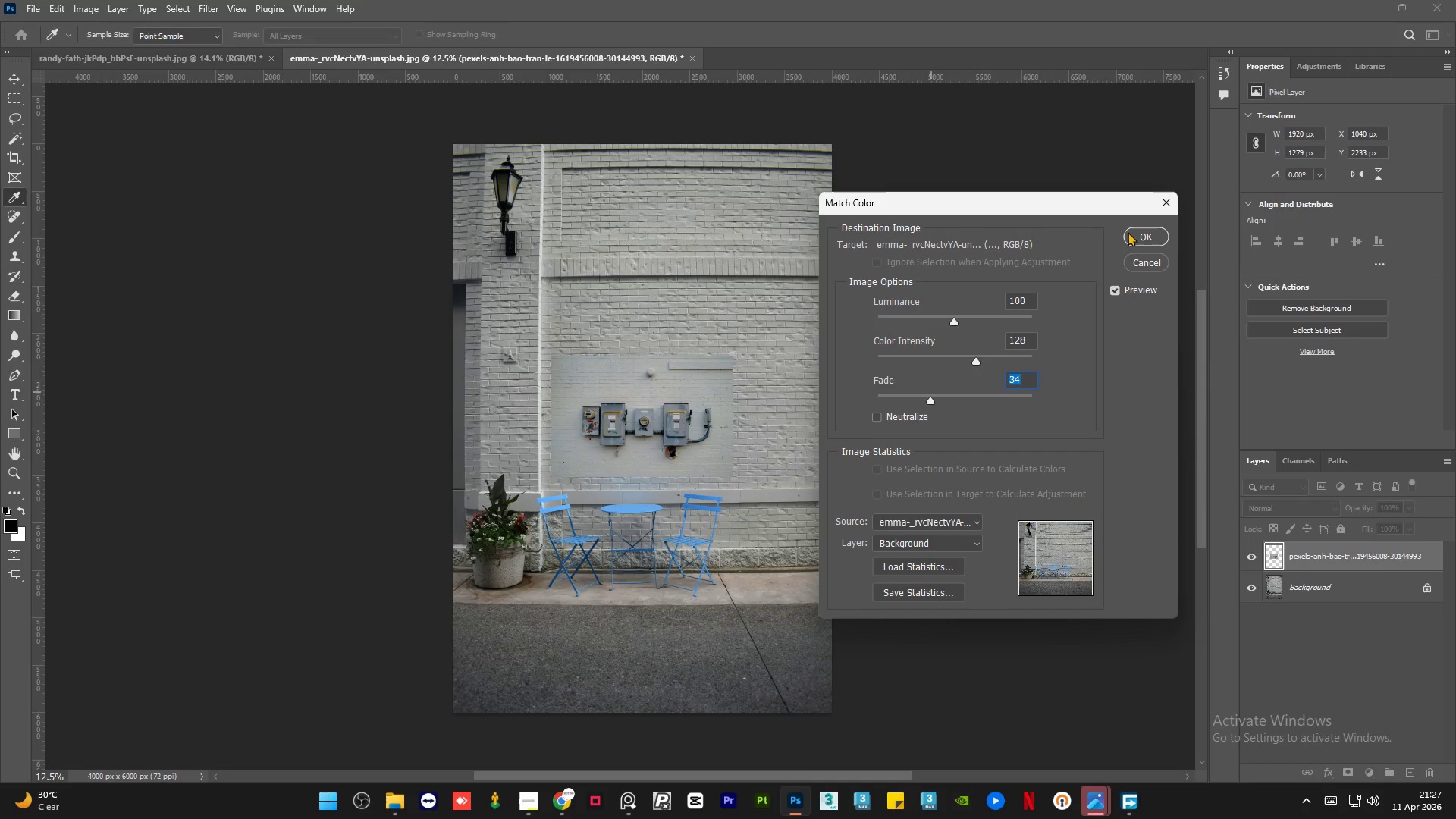 
left_click([1136, 237])
 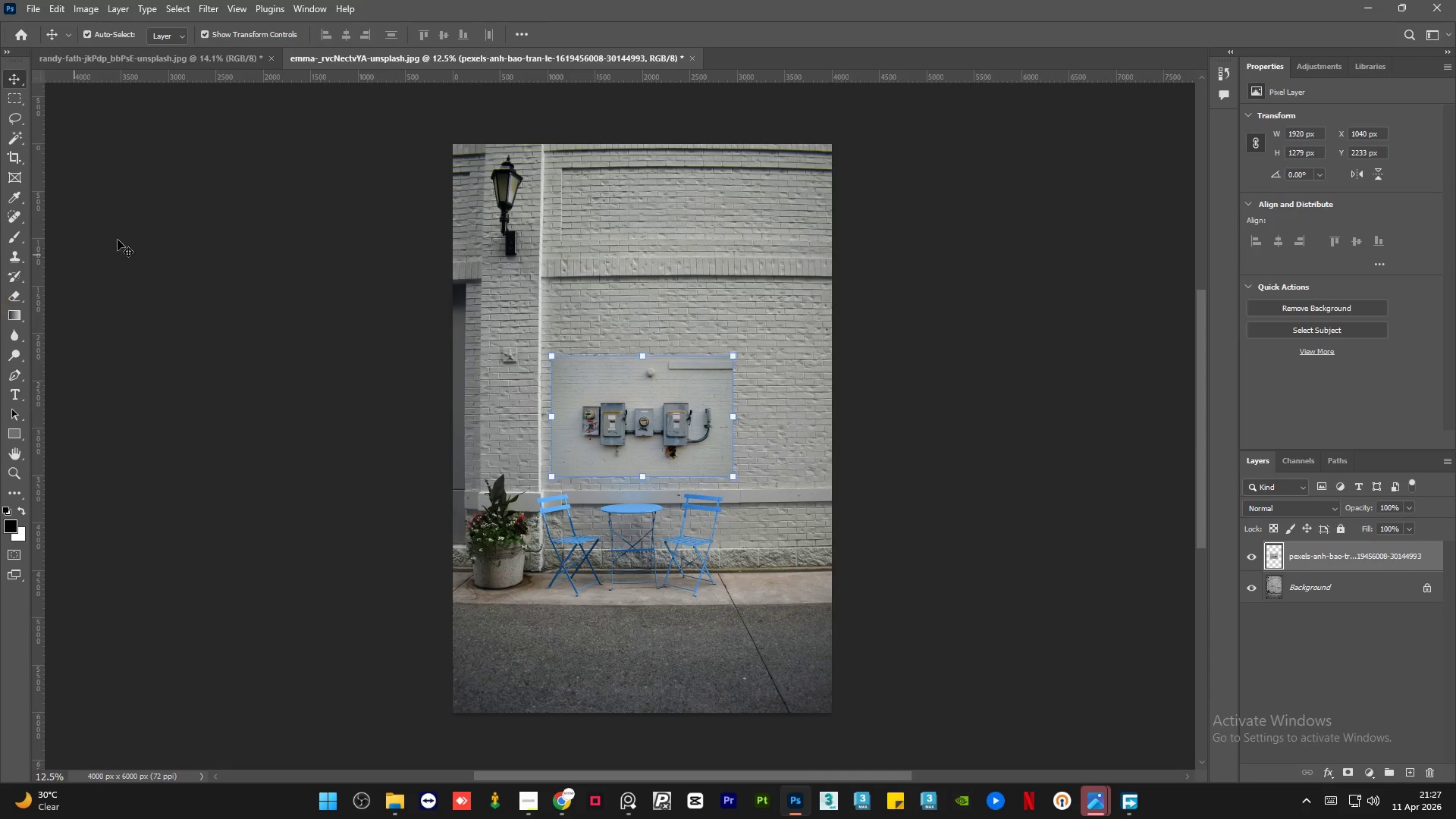 
left_click([149, 234])
 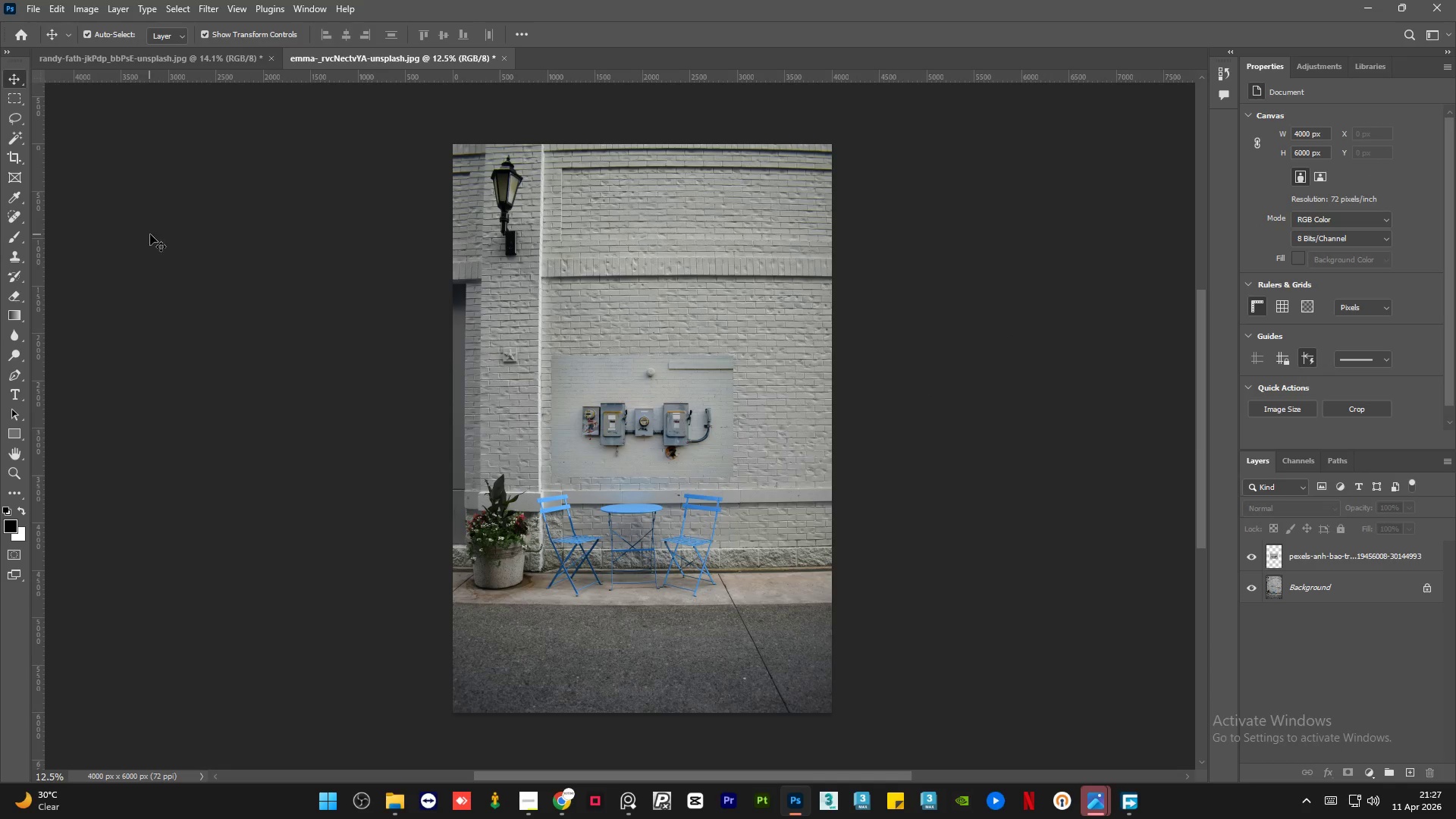 
hold_key(key=AltLeft, duration=1.5)
 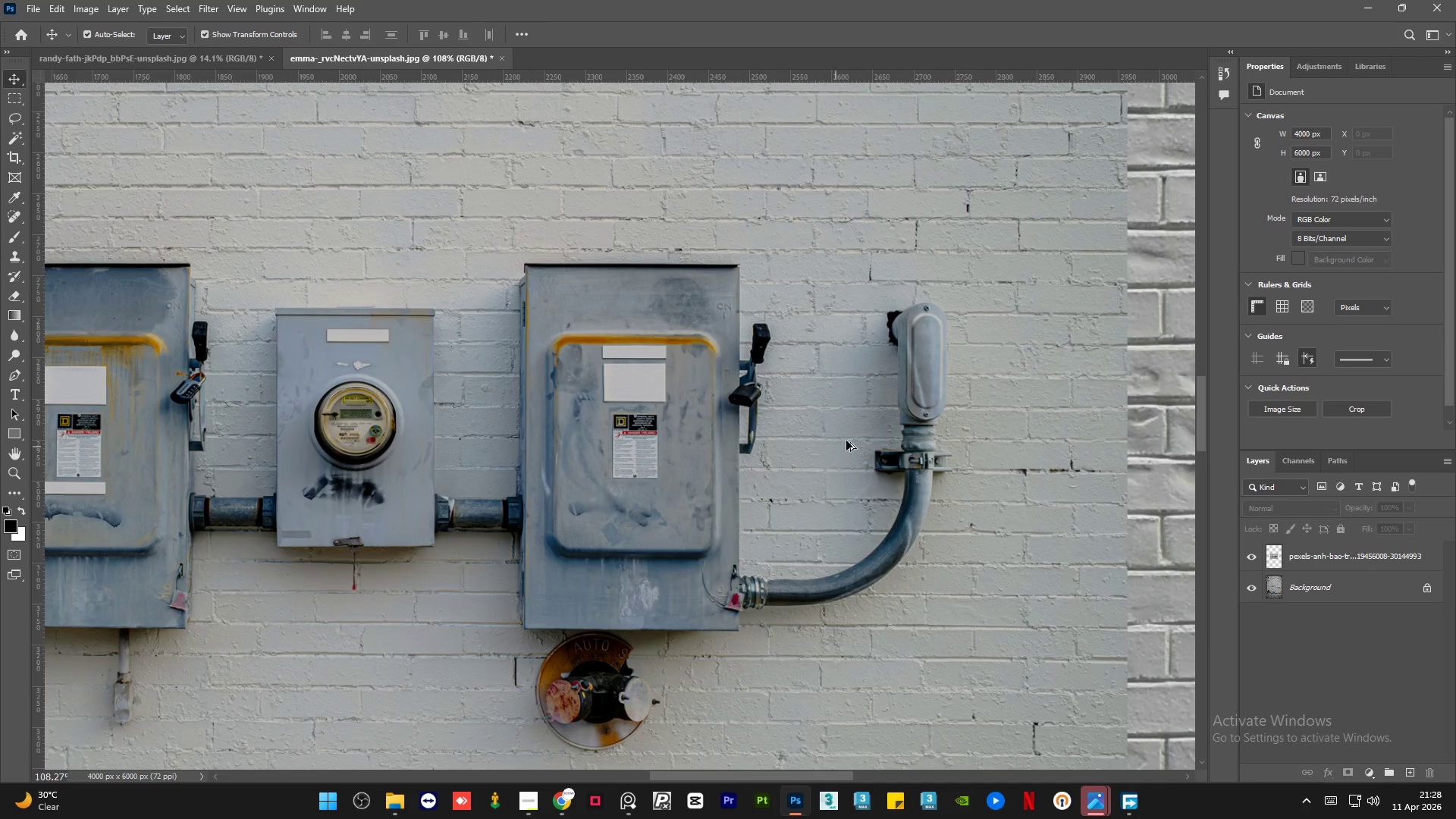 
key(Alt+AltLeft)
 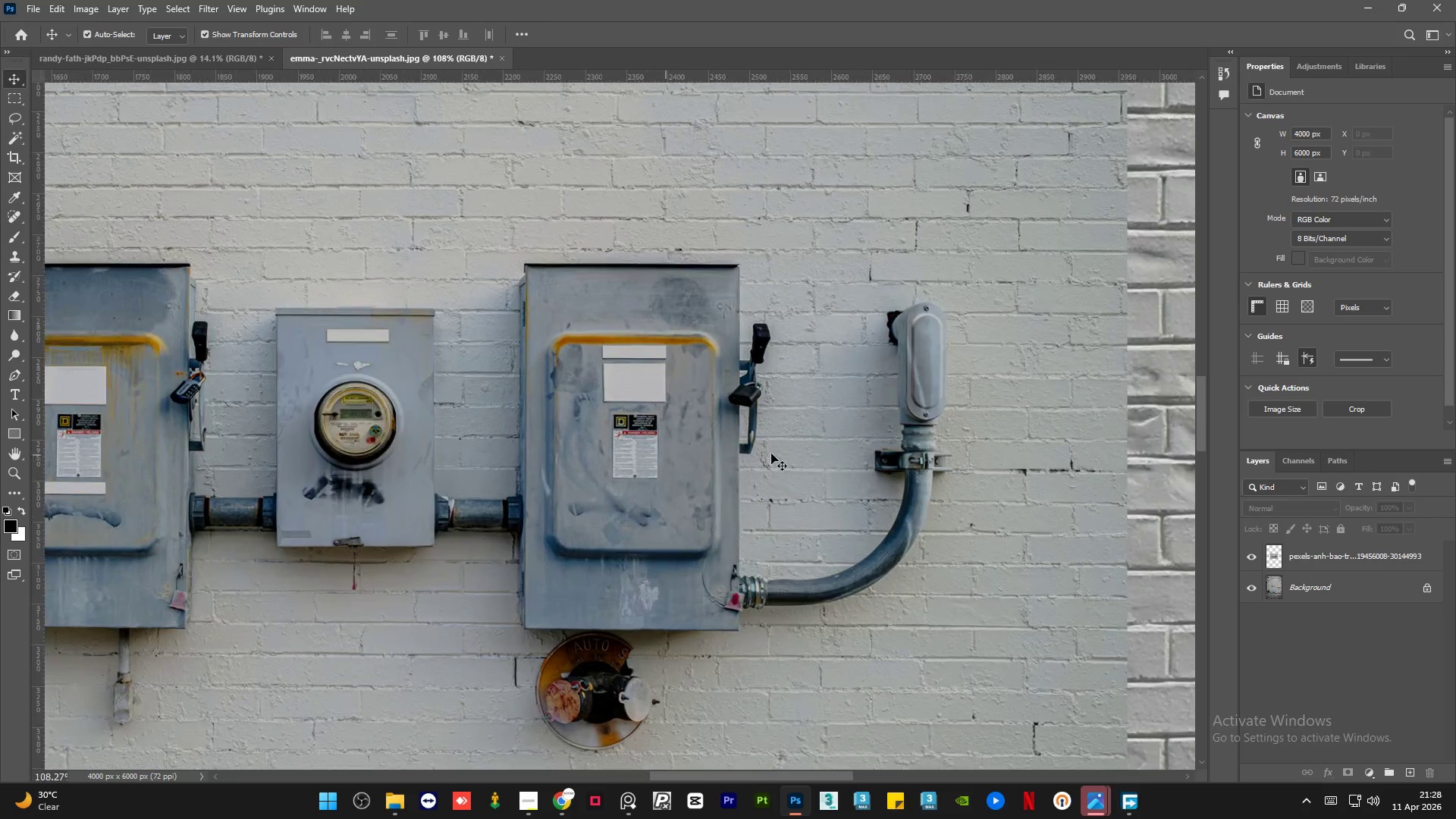 
hold_key(key=AltLeft, duration=0.89)
 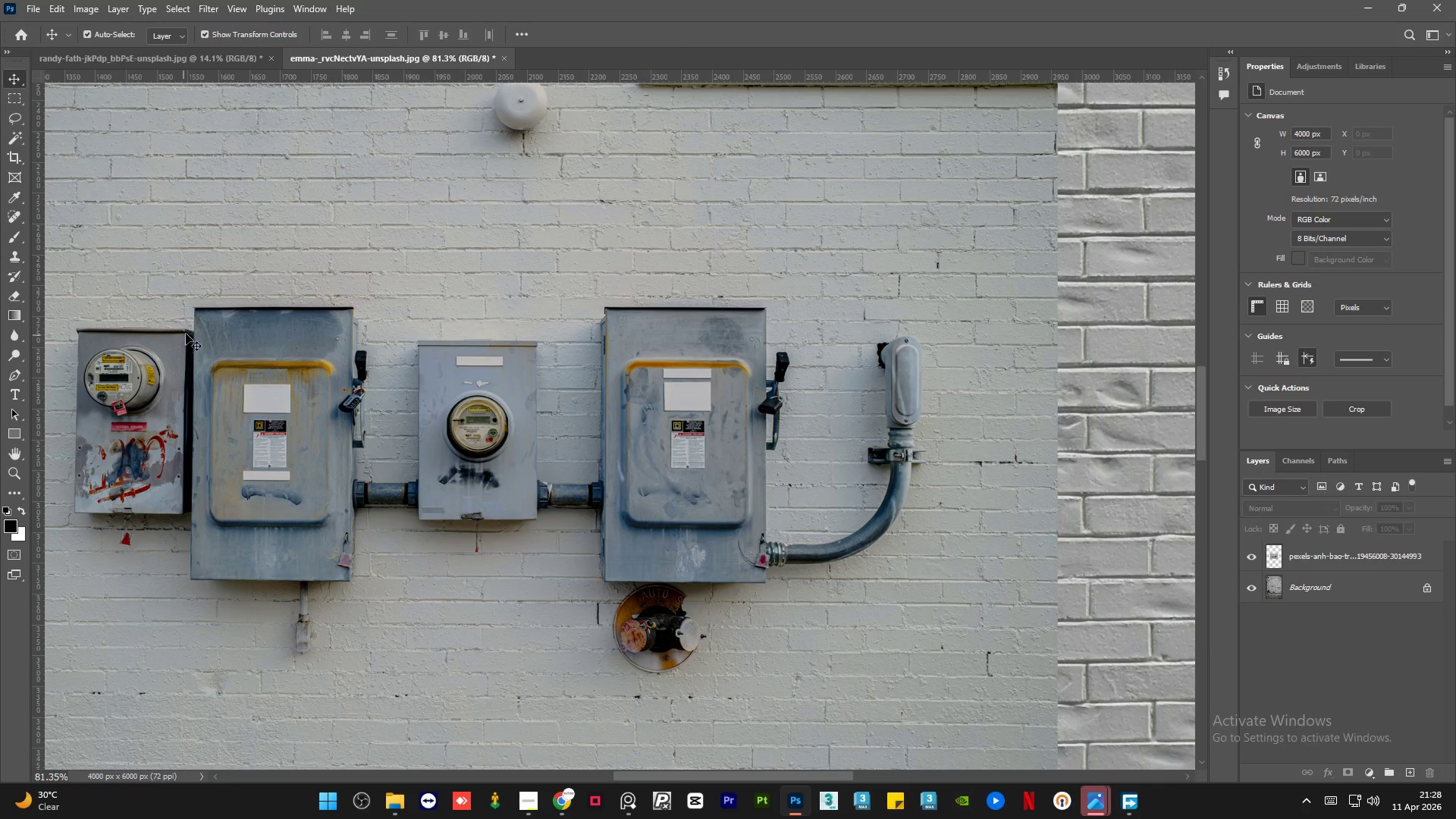 
scroll: coordinate [645, 460], scroll_direction: up, amount: 23.0
 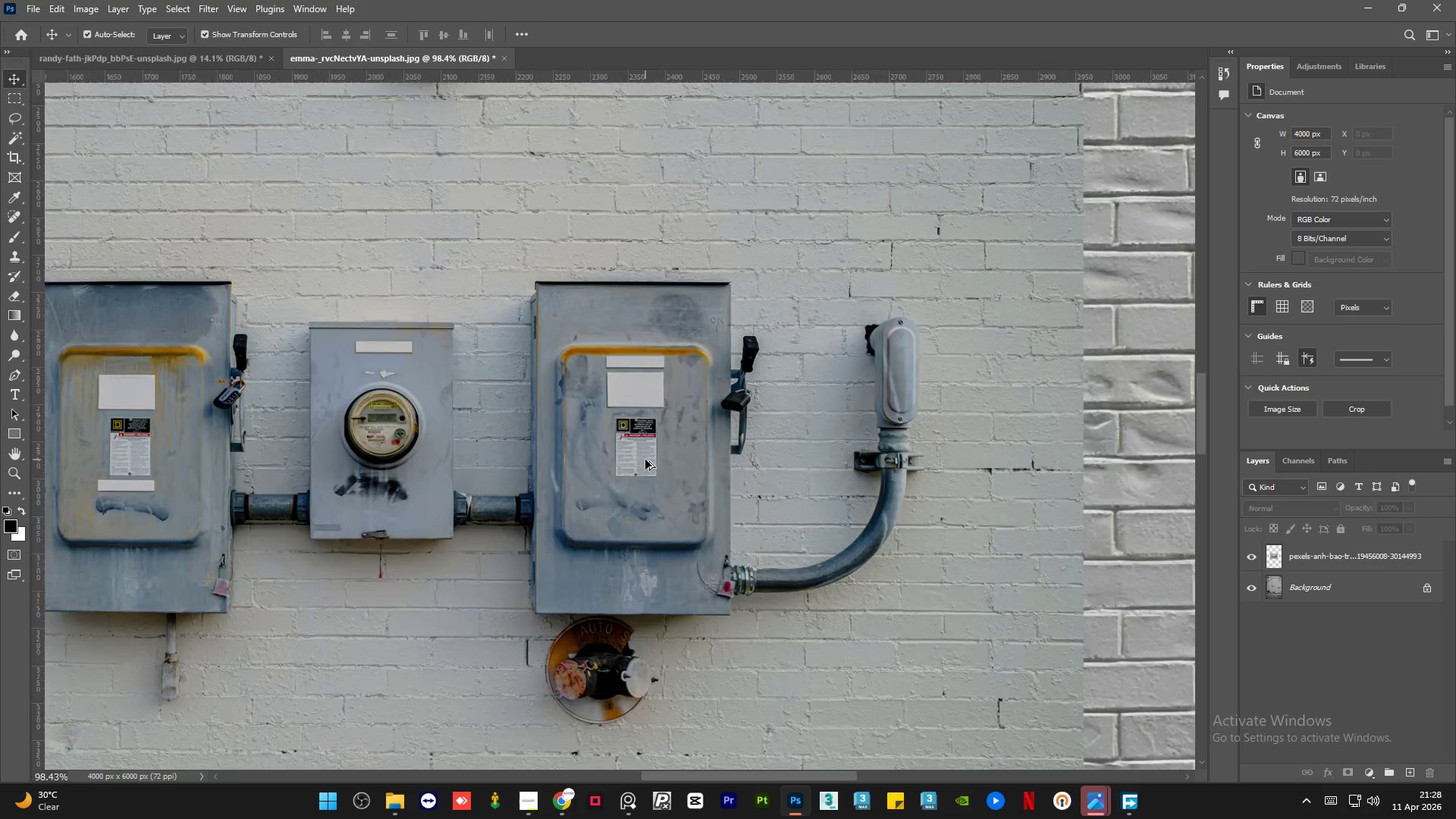 
scroll: coordinate [848, 439], scroll_direction: down, amount: 3.0
 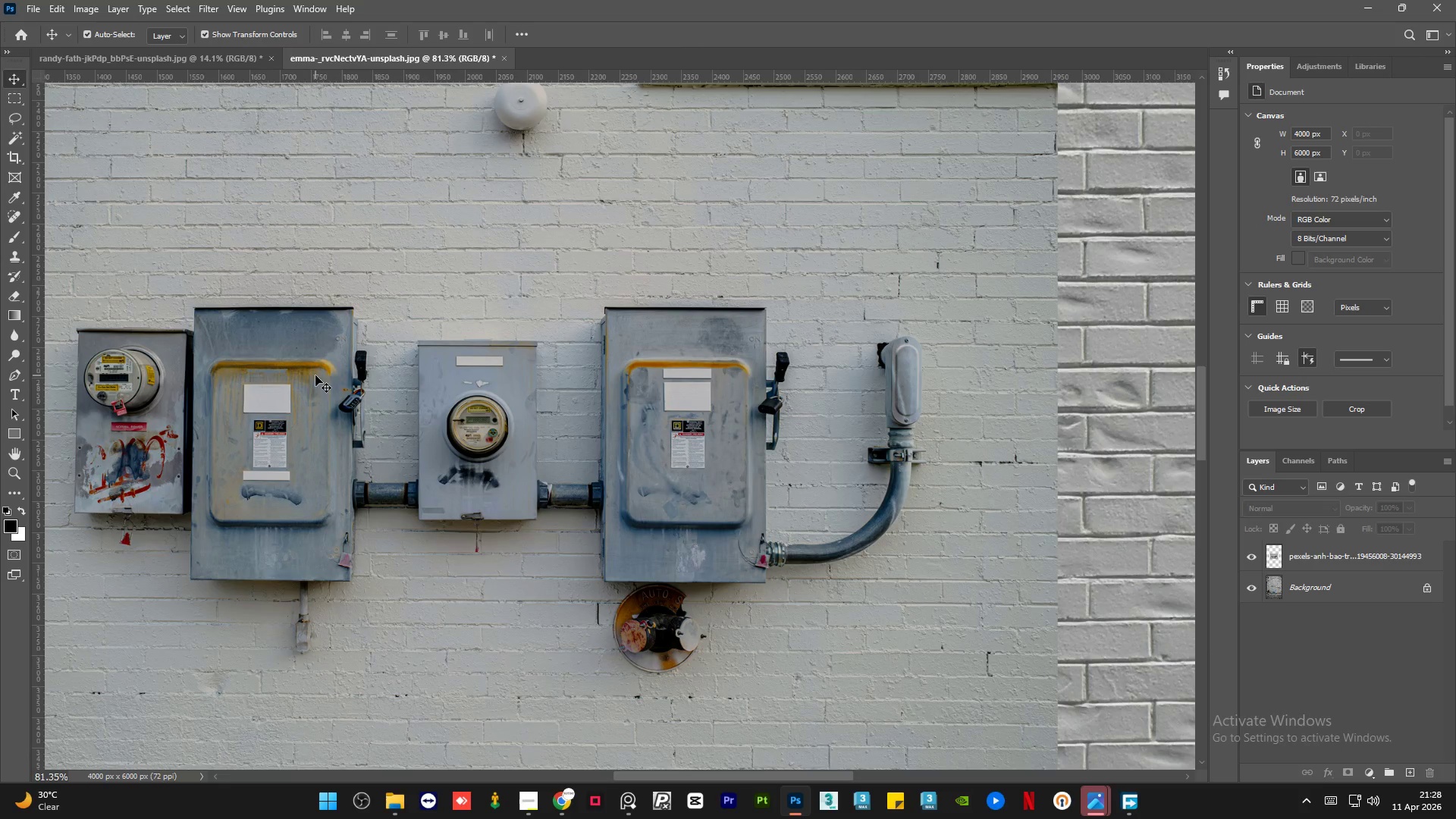 
hold_key(key=AltLeft, duration=1.5)
scroll: coordinate [257, 458], scroll_direction: up, amount: 8.0
 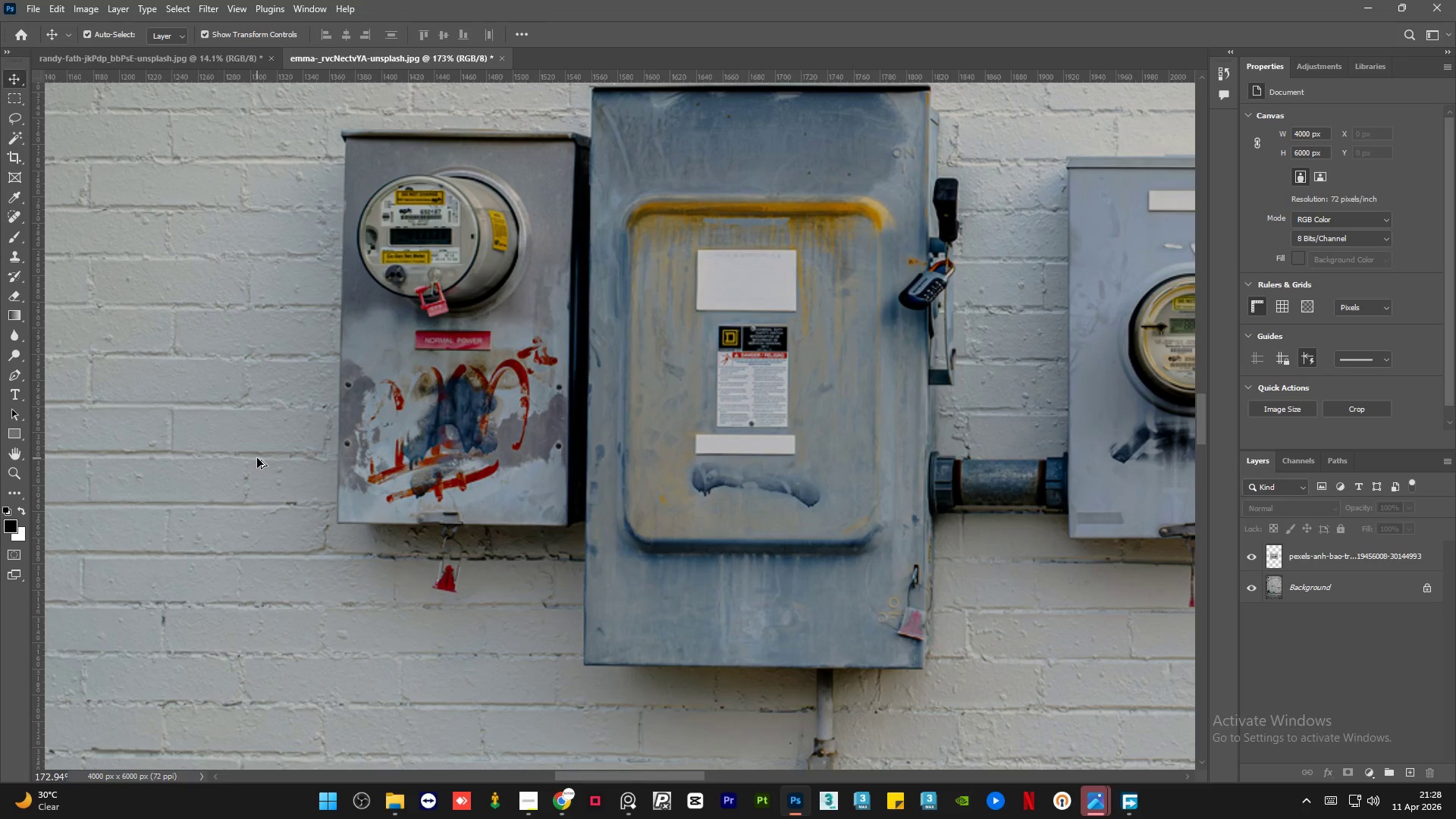 
key(Alt+AltLeft)
 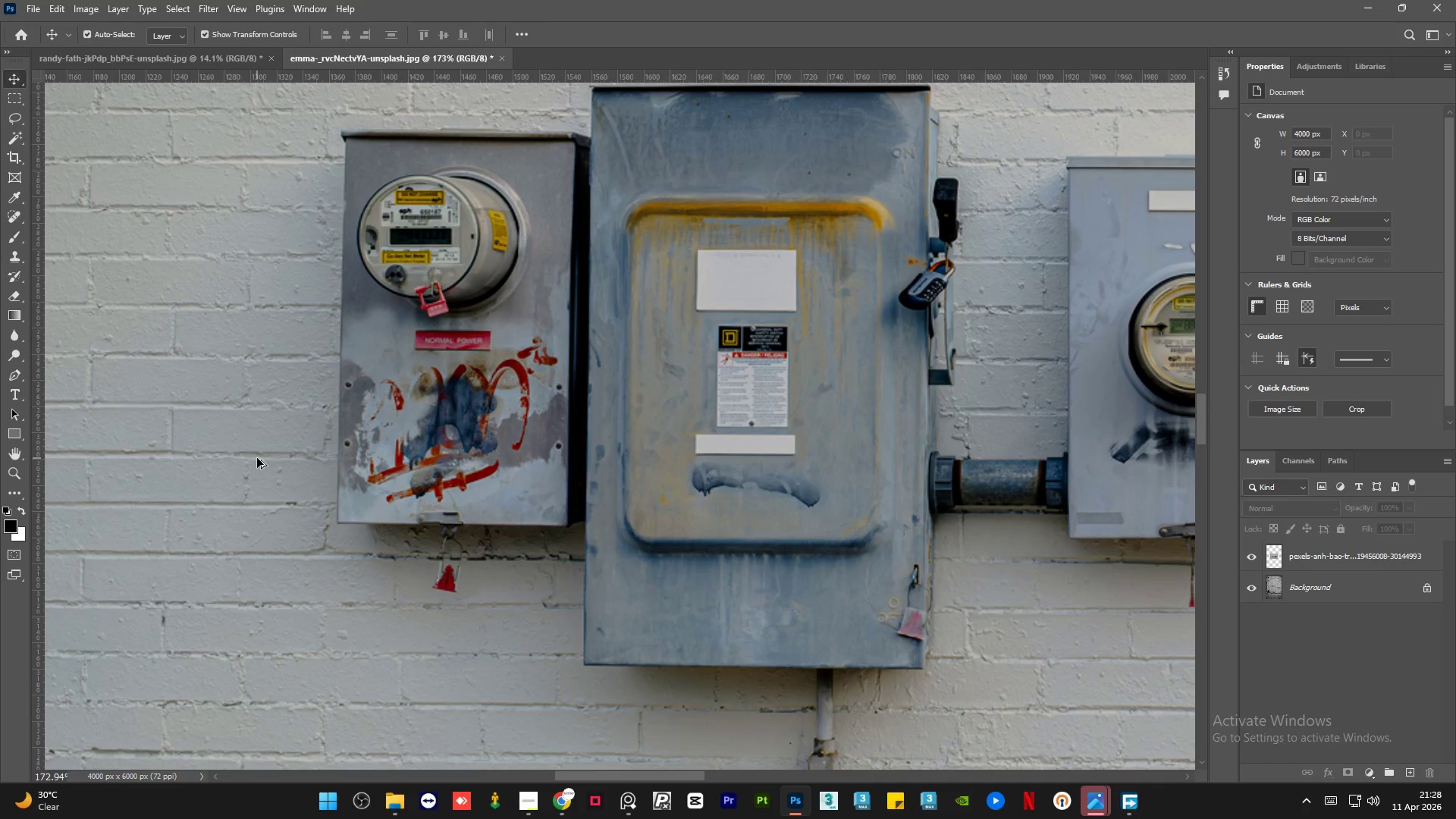 
key(Alt+AltLeft)
 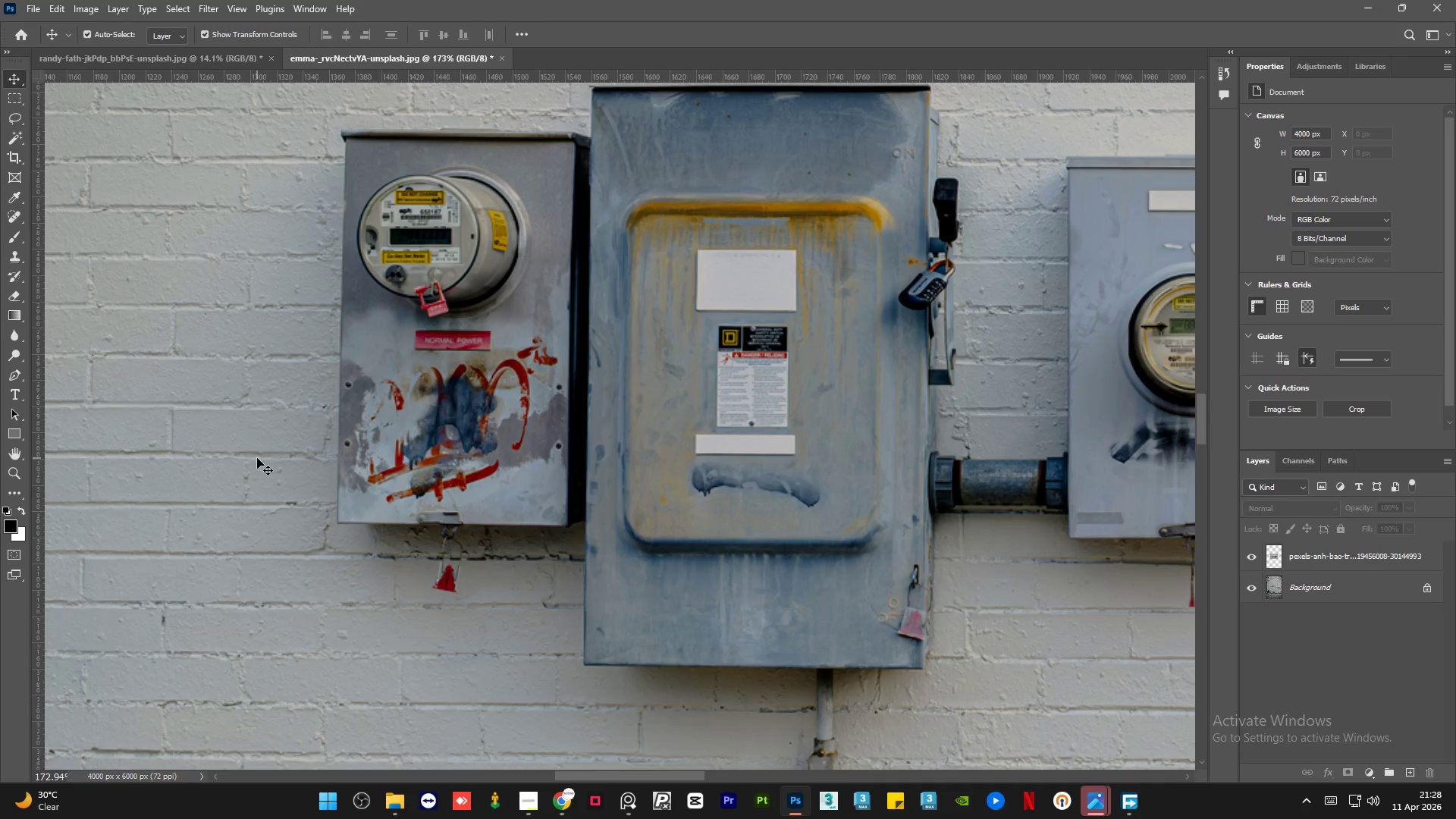 
key(Alt+AltLeft)
 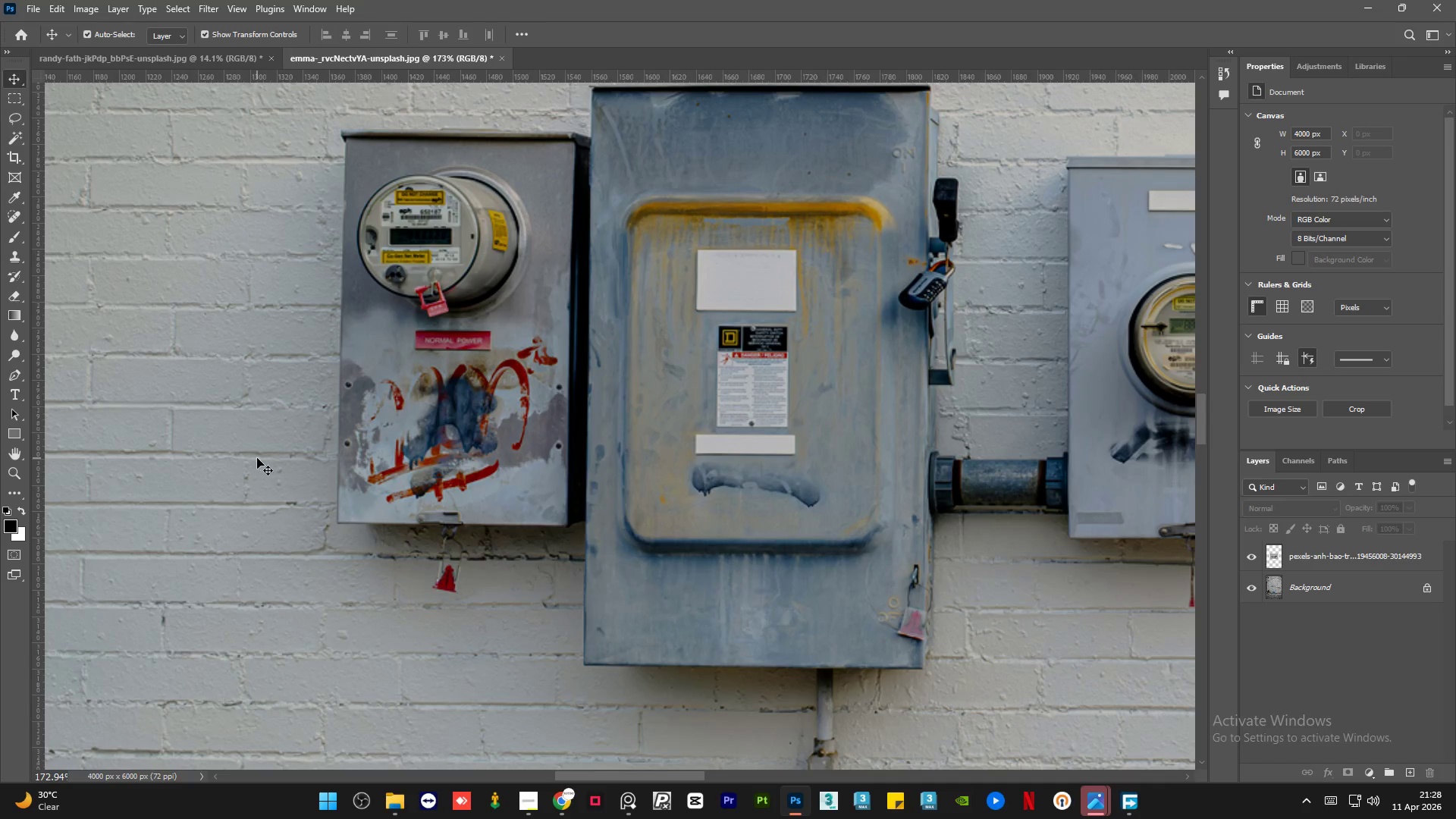 
key(Alt+AltLeft)
 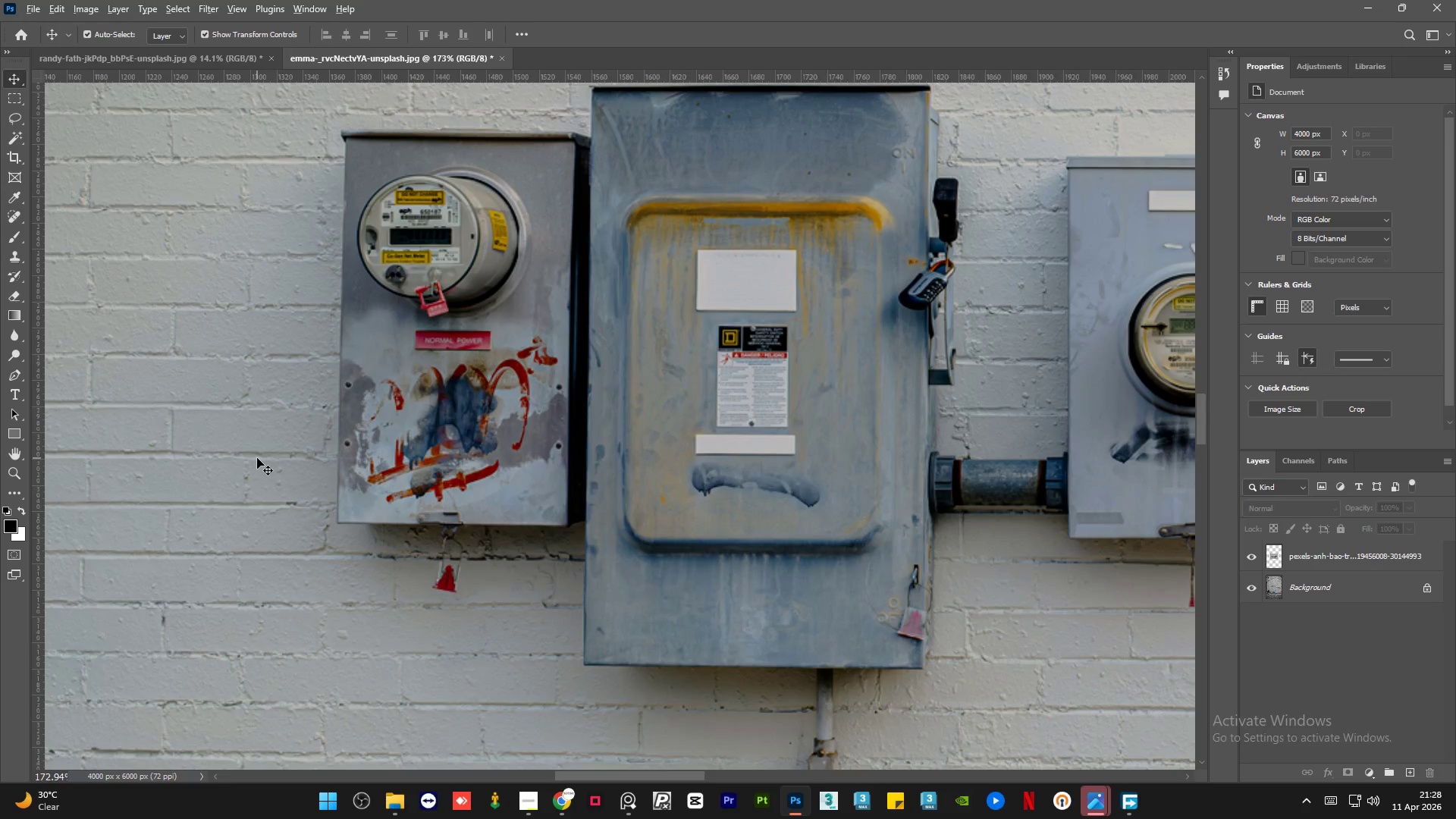 
hold_key(key=AltLeft, duration=1.5)
scroll: coordinate [366, 551], scroll_direction: up, amount: 5.0
 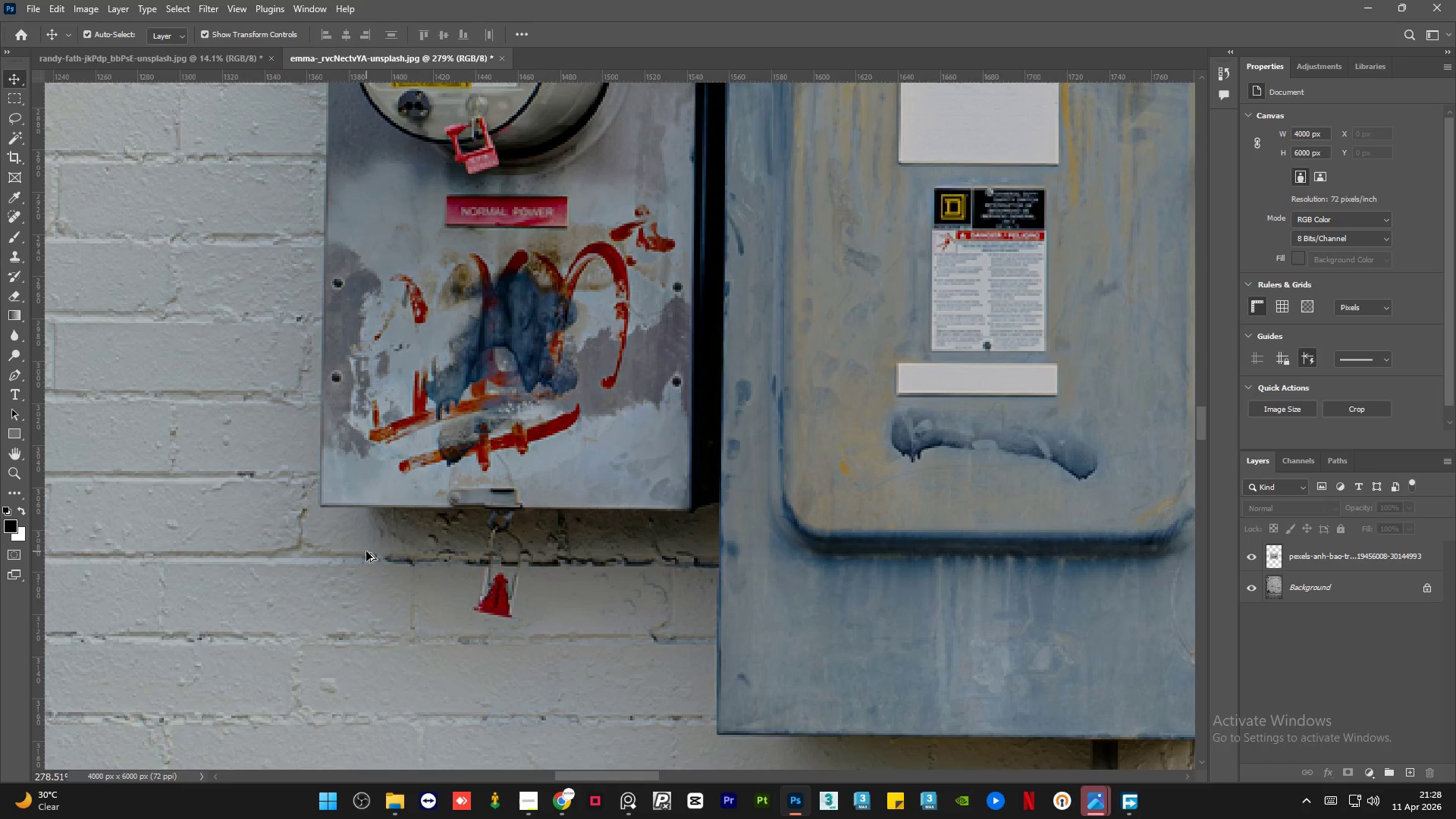 
hold_key(key=AltLeft, duration=1.03)
 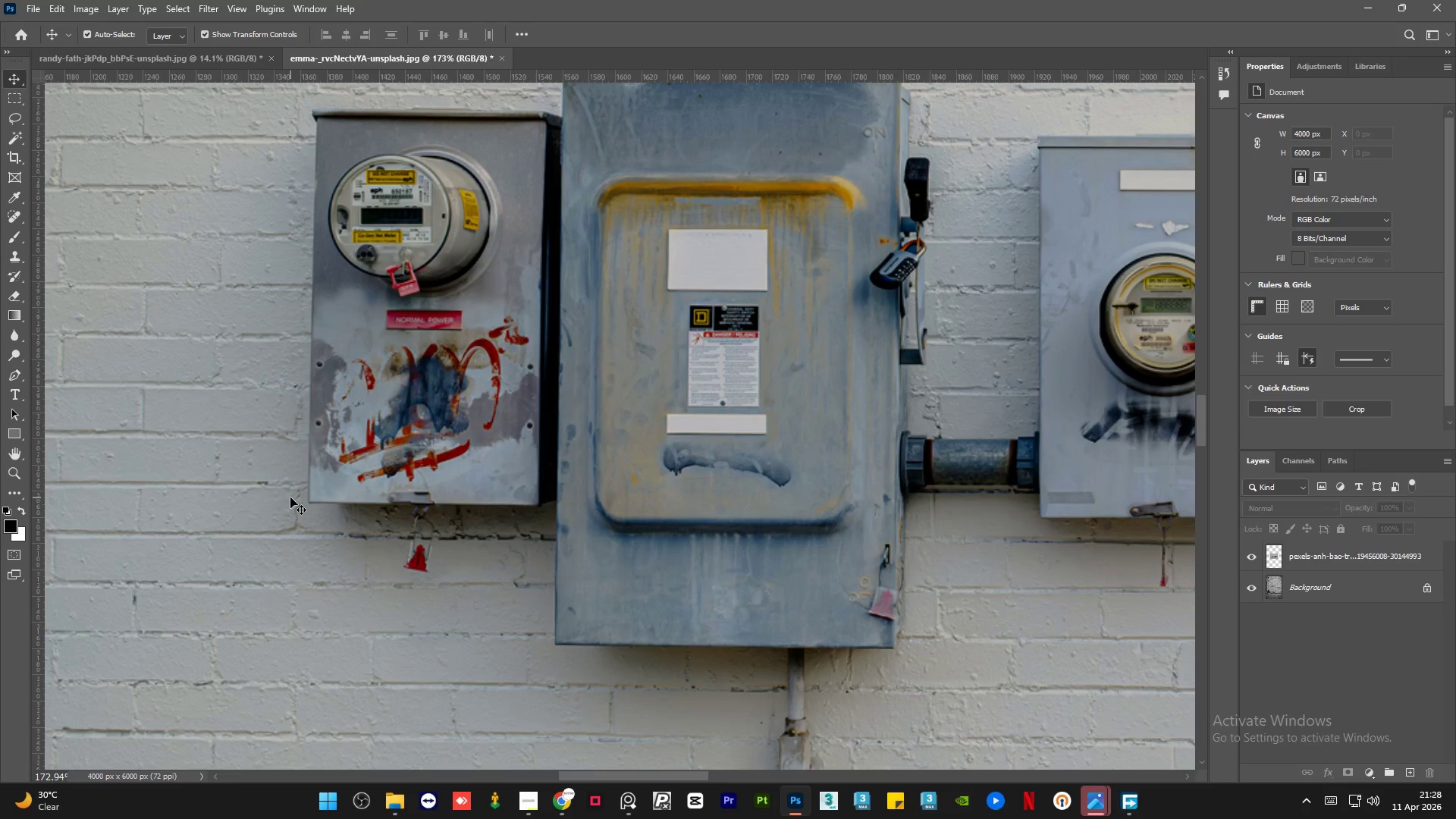 
hold_key(key=AltLeft, duration=1.51)
scroll: coordinate [290, 497], scroll_direction: down, amount: 10.0
 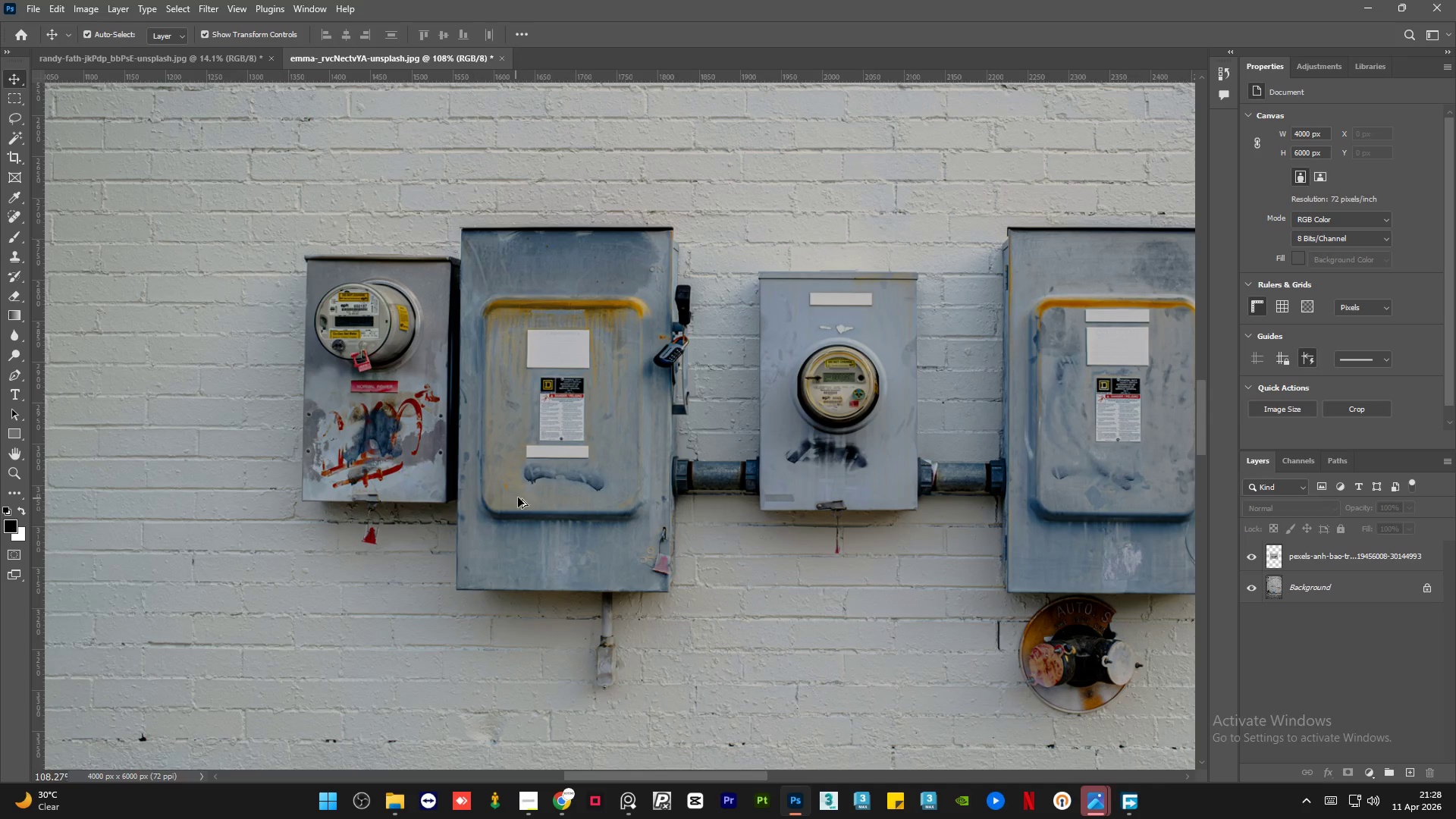 
hold_key(key=AltLeft, duration=1.03)
scroll: coordinate [518, 497], scroll_direction: down, amount: 2.0
 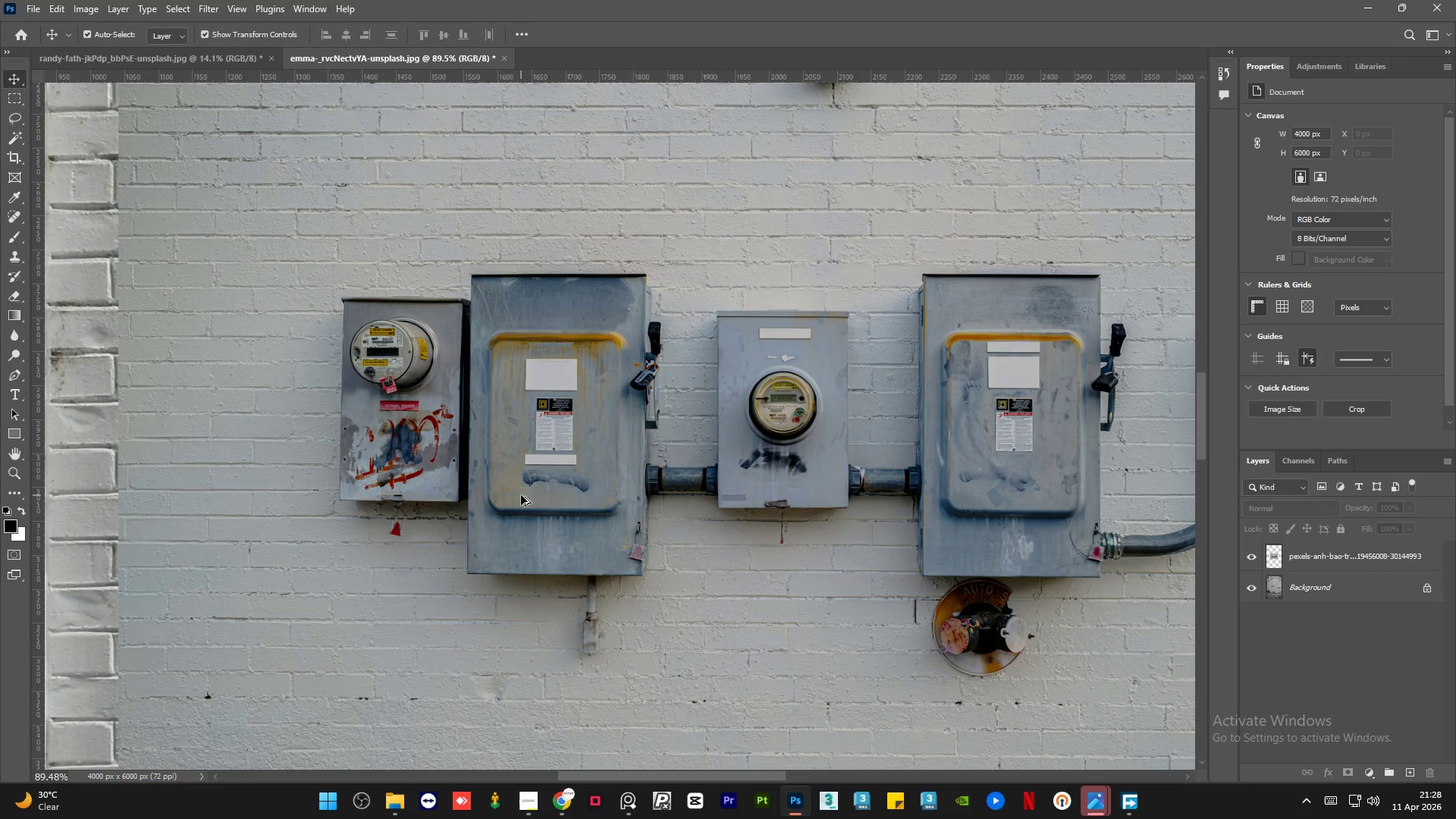 
hold_key(key=AltLeft, duration=1.51)
scroll: coordinate [521, 495], scroll_direction: down, amount: 5.0
 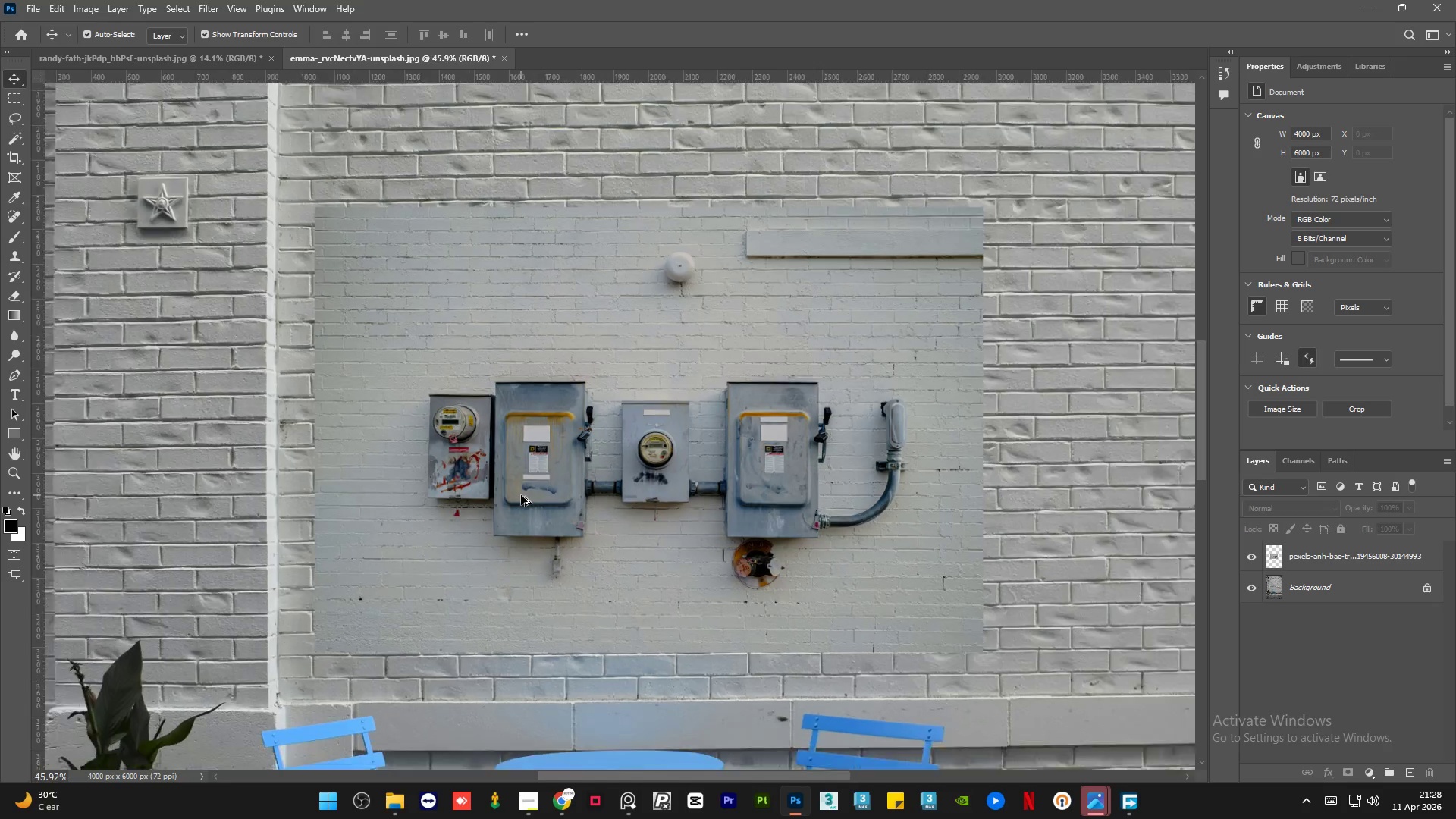 
hold_key(key=AltLeft, duration=1.5)
 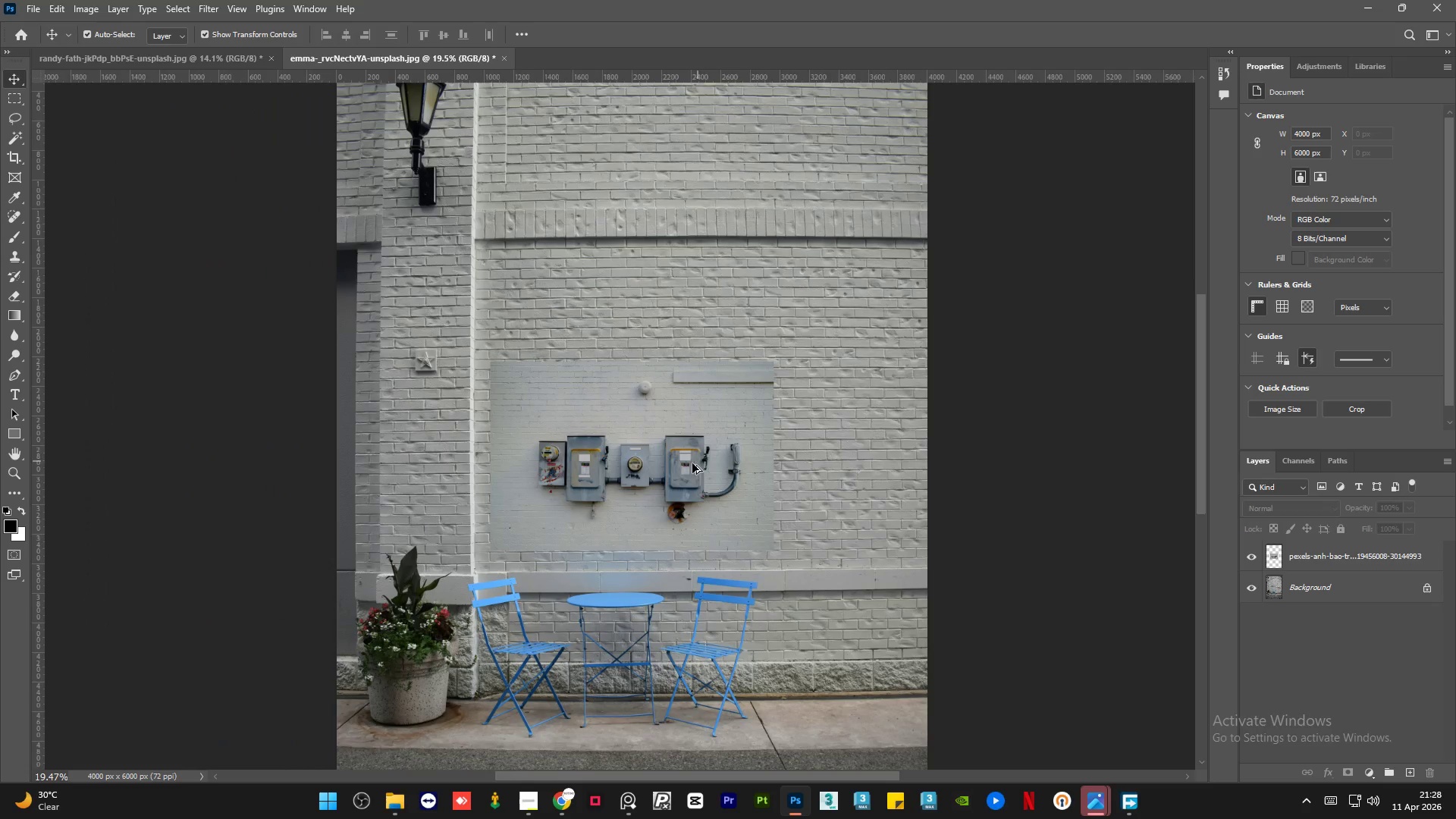 
hold_key(key=AltLeft, duration=1.52)
hold_key(key=AltLeft, duration=0.83)
scroll: coordinate [620, 484], scroll_direction: down, amount: 2.0
 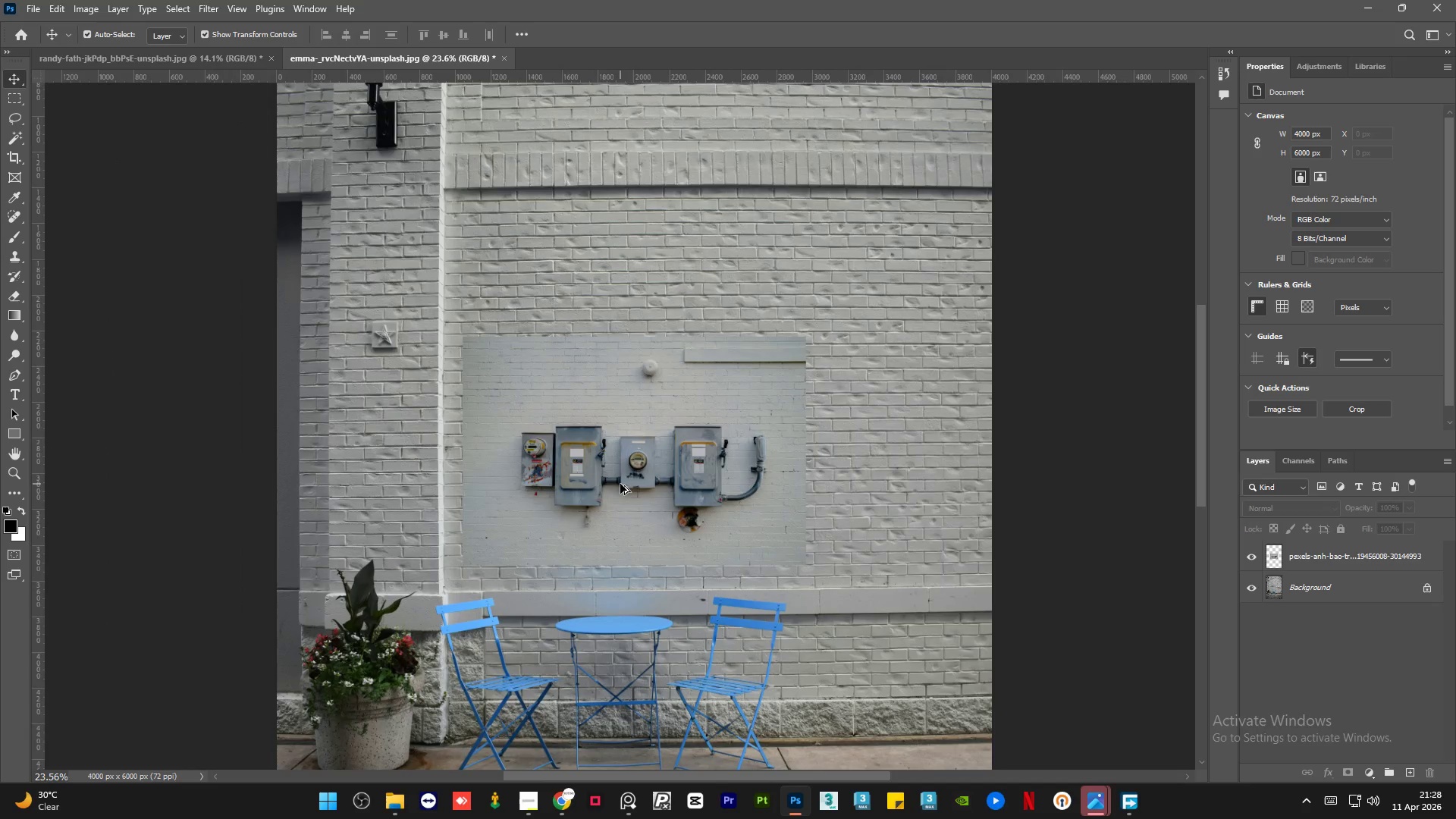 
left_click([525, 808])